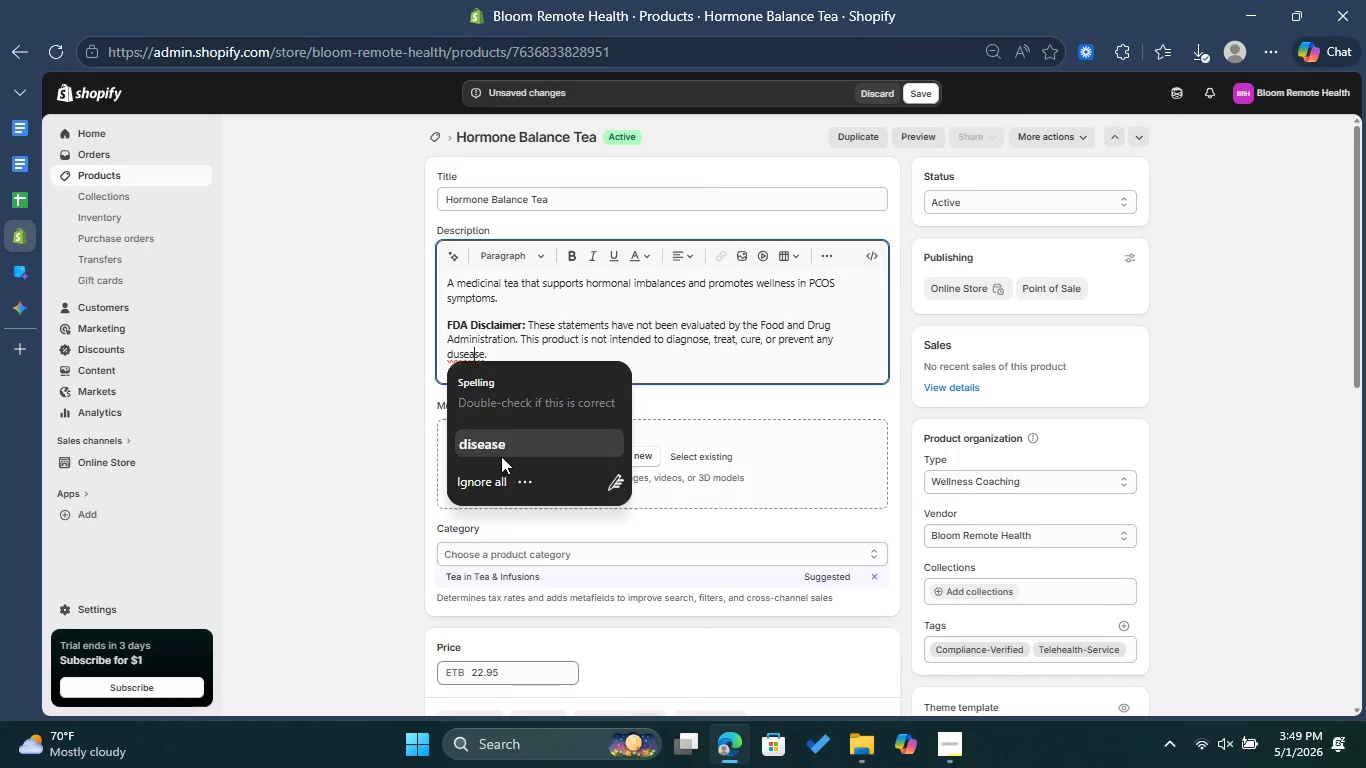 
left_click([501, 456])
 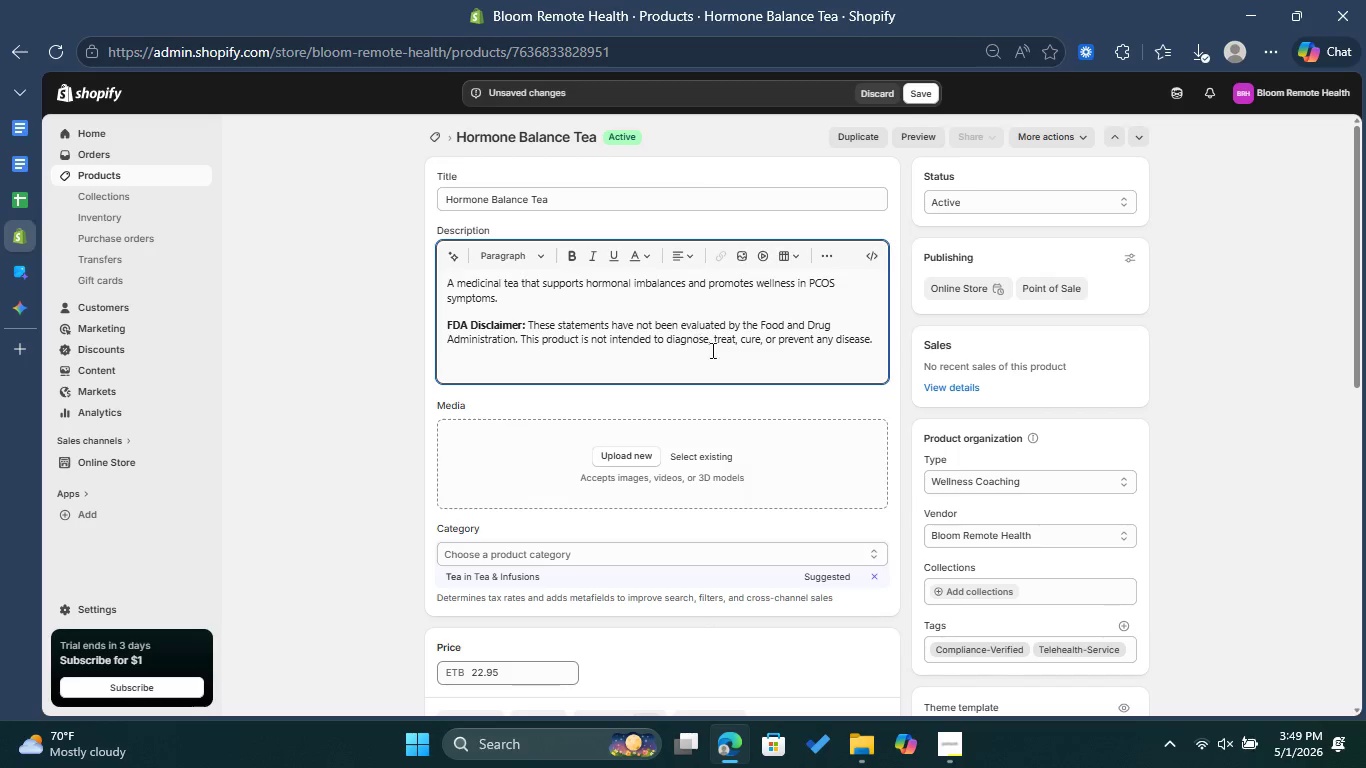 
left_click([733, 354])
 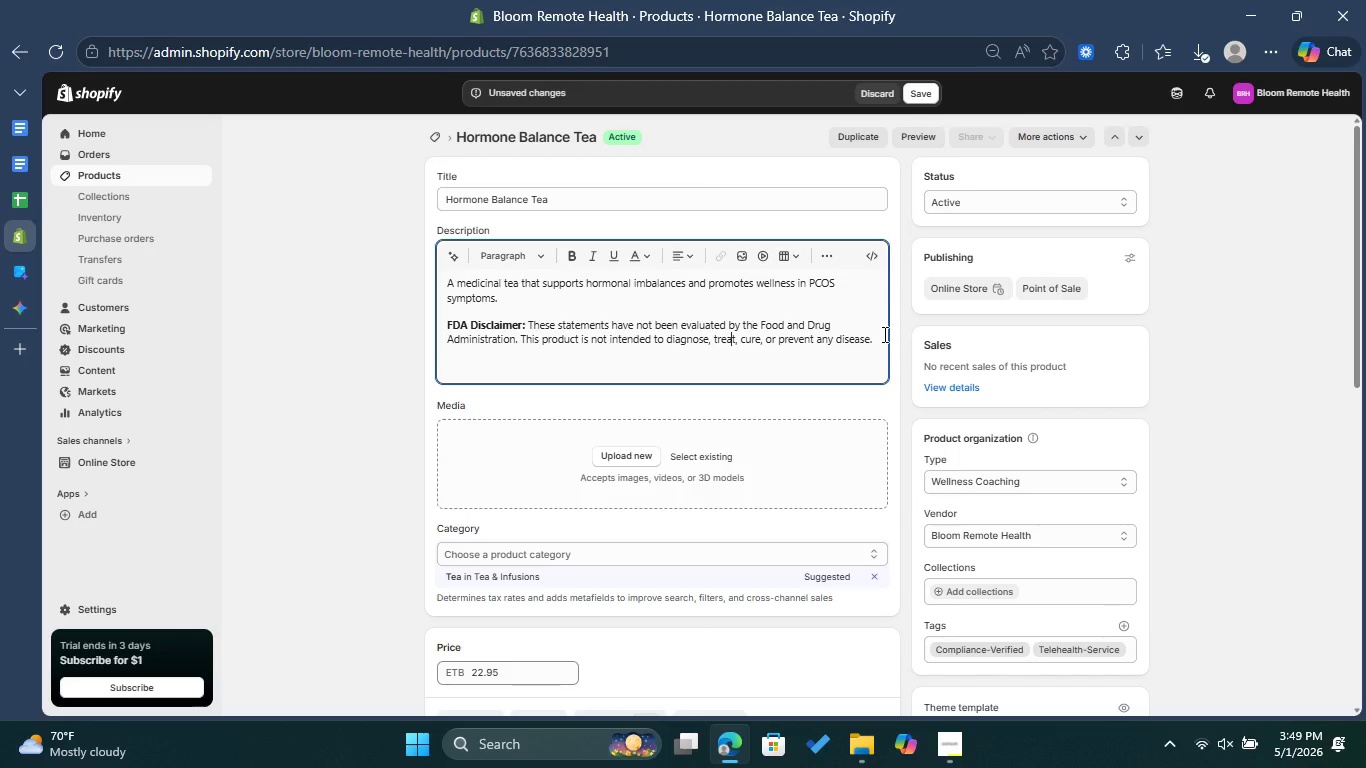 
left_click([882, 339])
 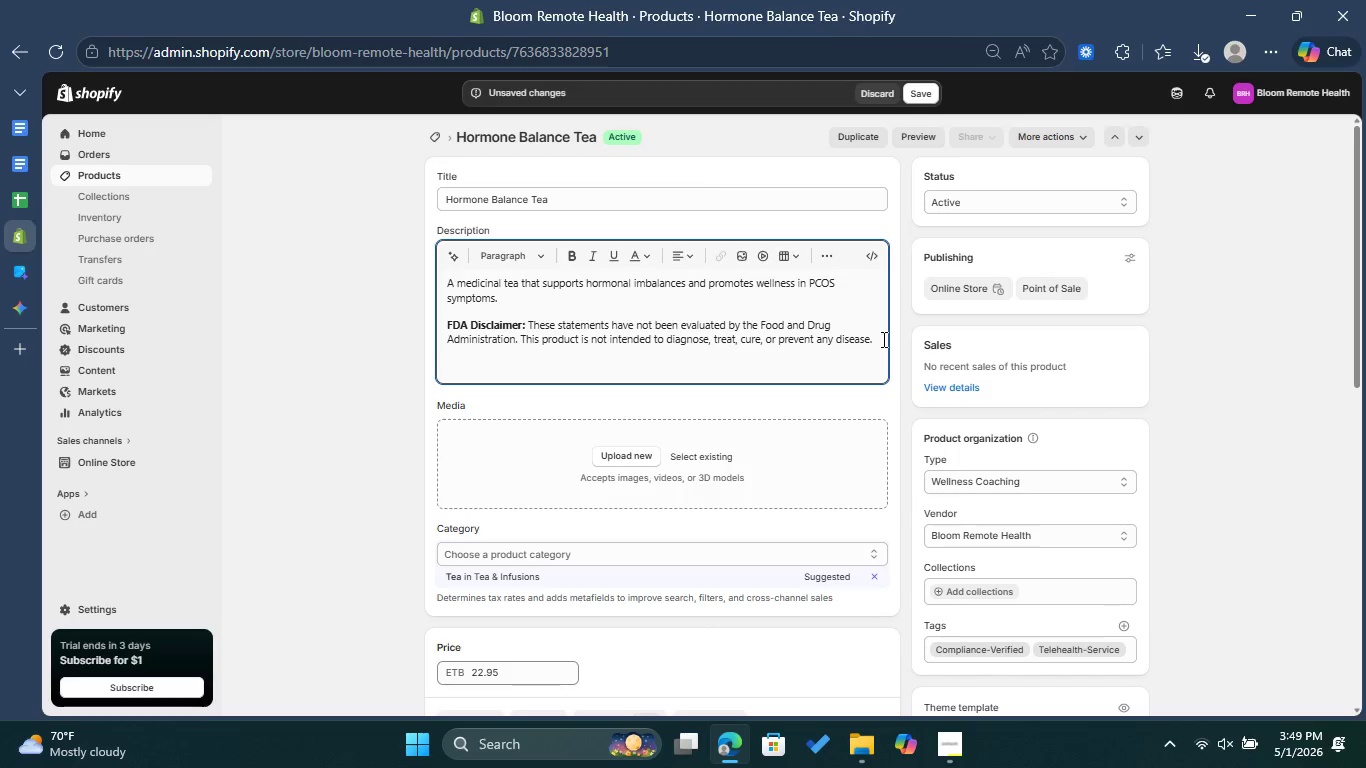 
wait(12.38)
 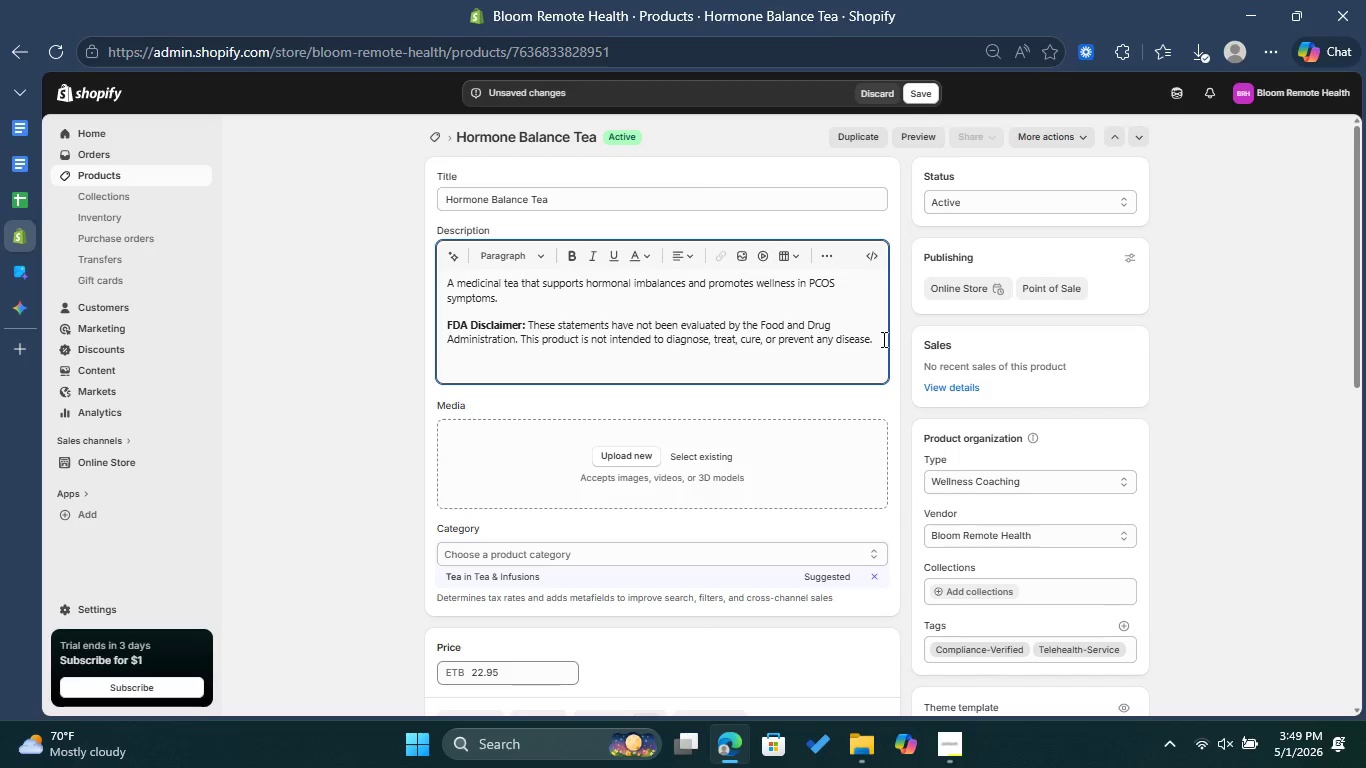 
scroll: coordinate [770, 511], scroll_direction: down, amount: 3.0
 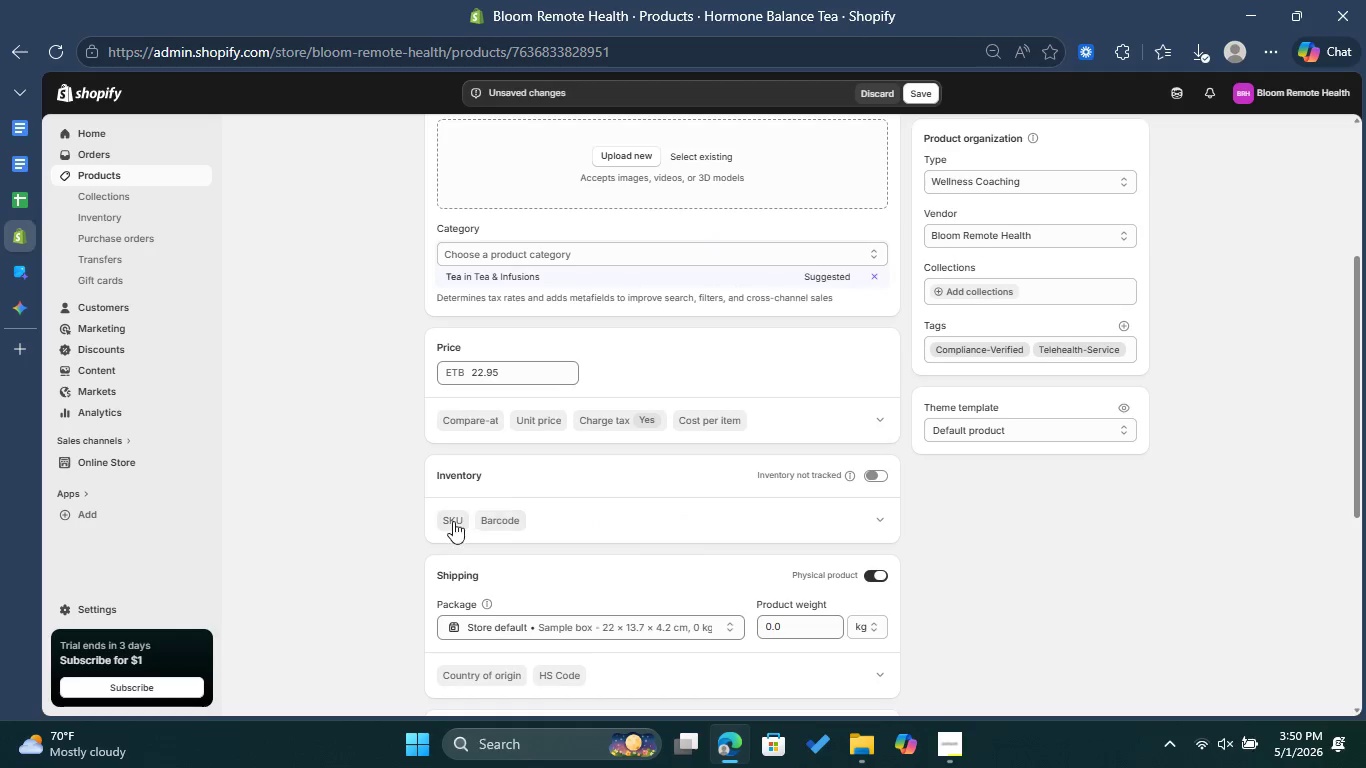 
left_click([449, 521])
 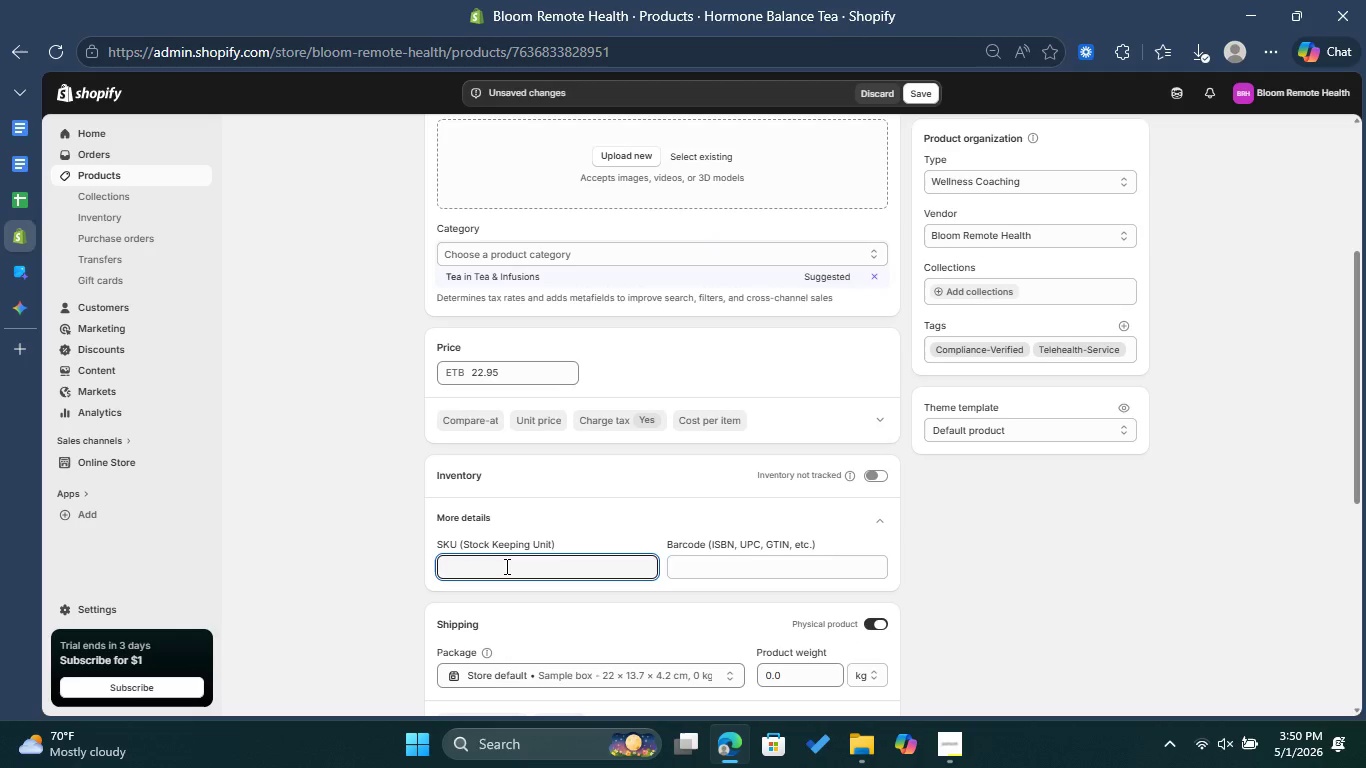 
type(BRH-0007)
 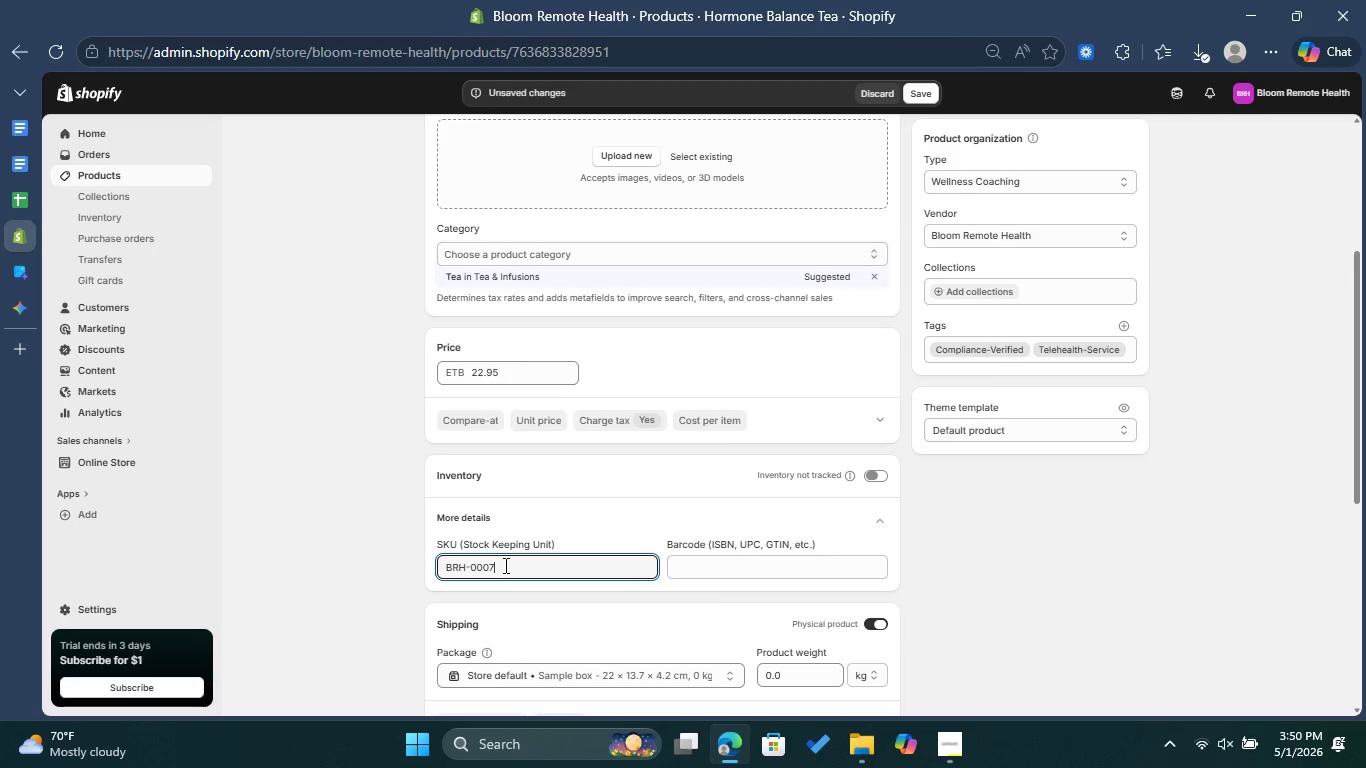 
wait(6.98)
 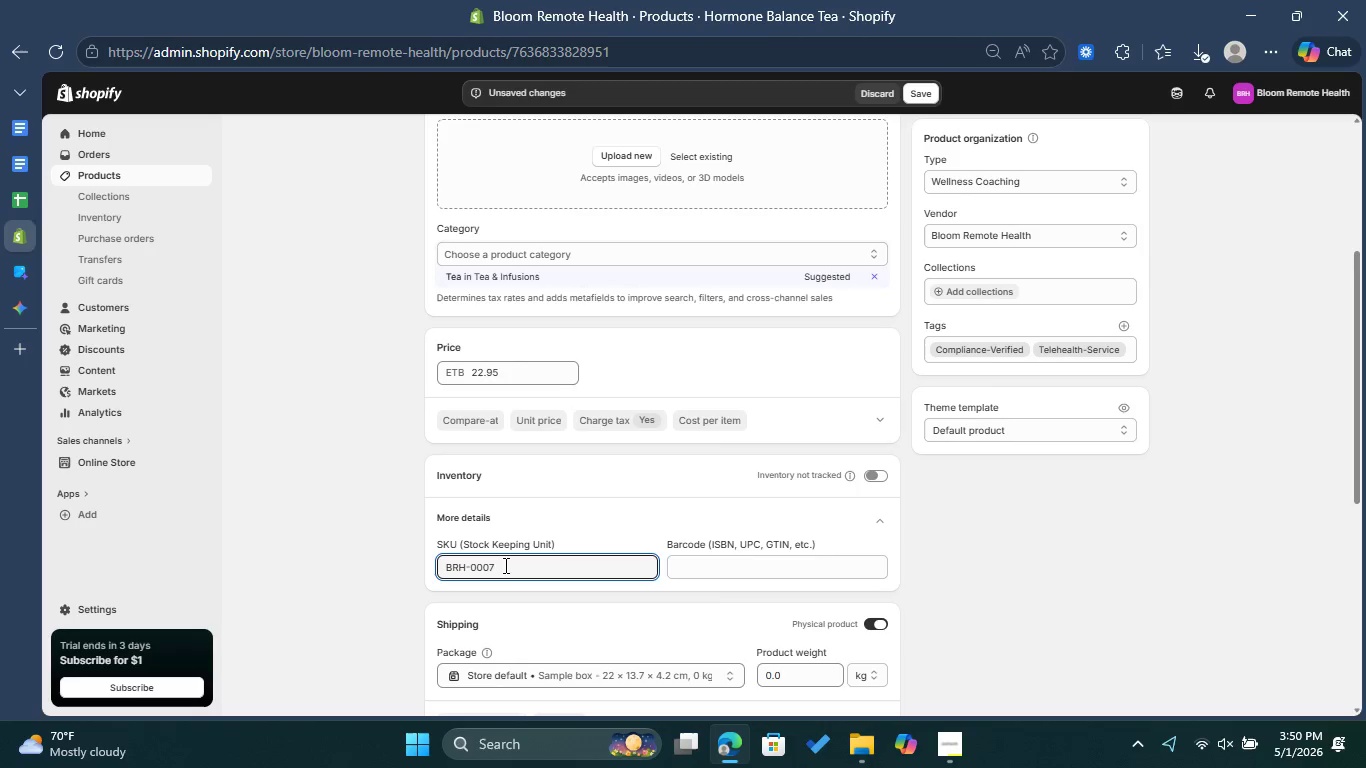 
left_click([802, 678])
 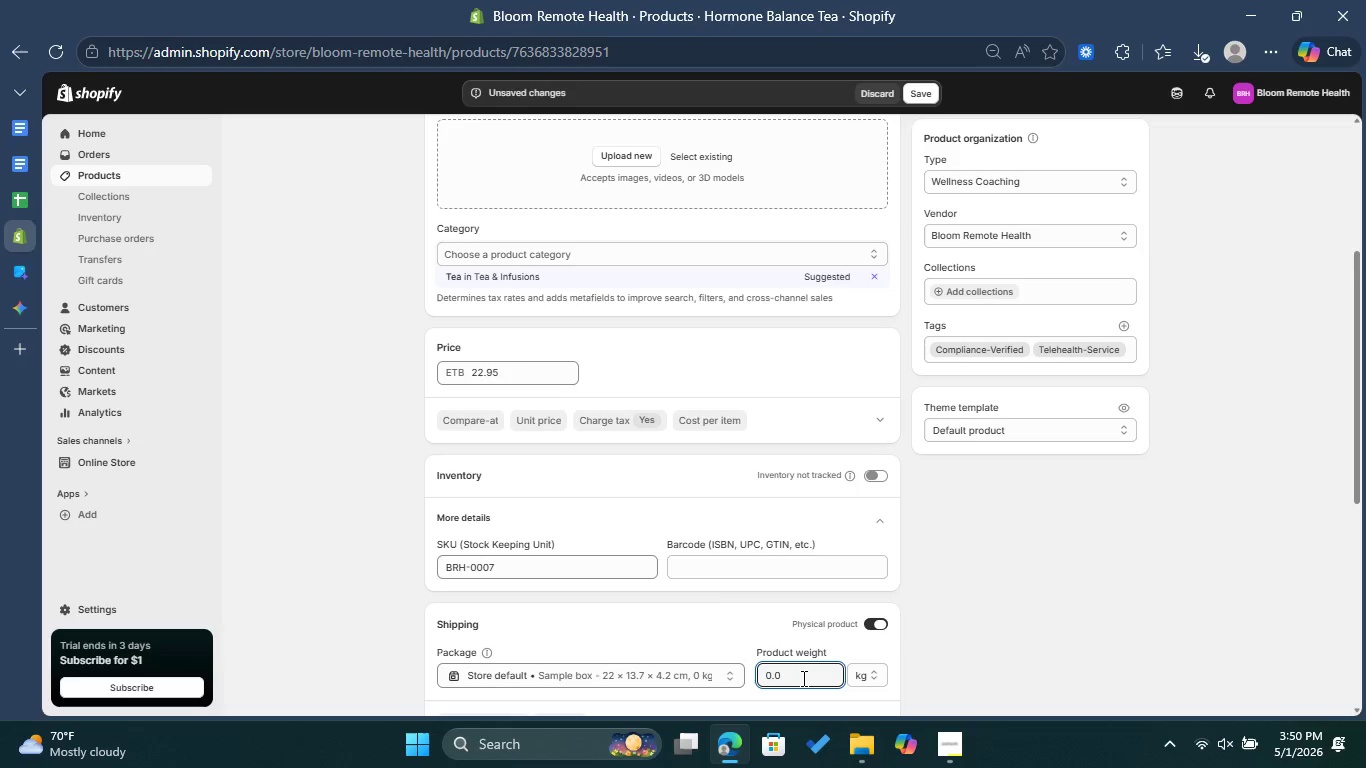 
key(Backspace)
 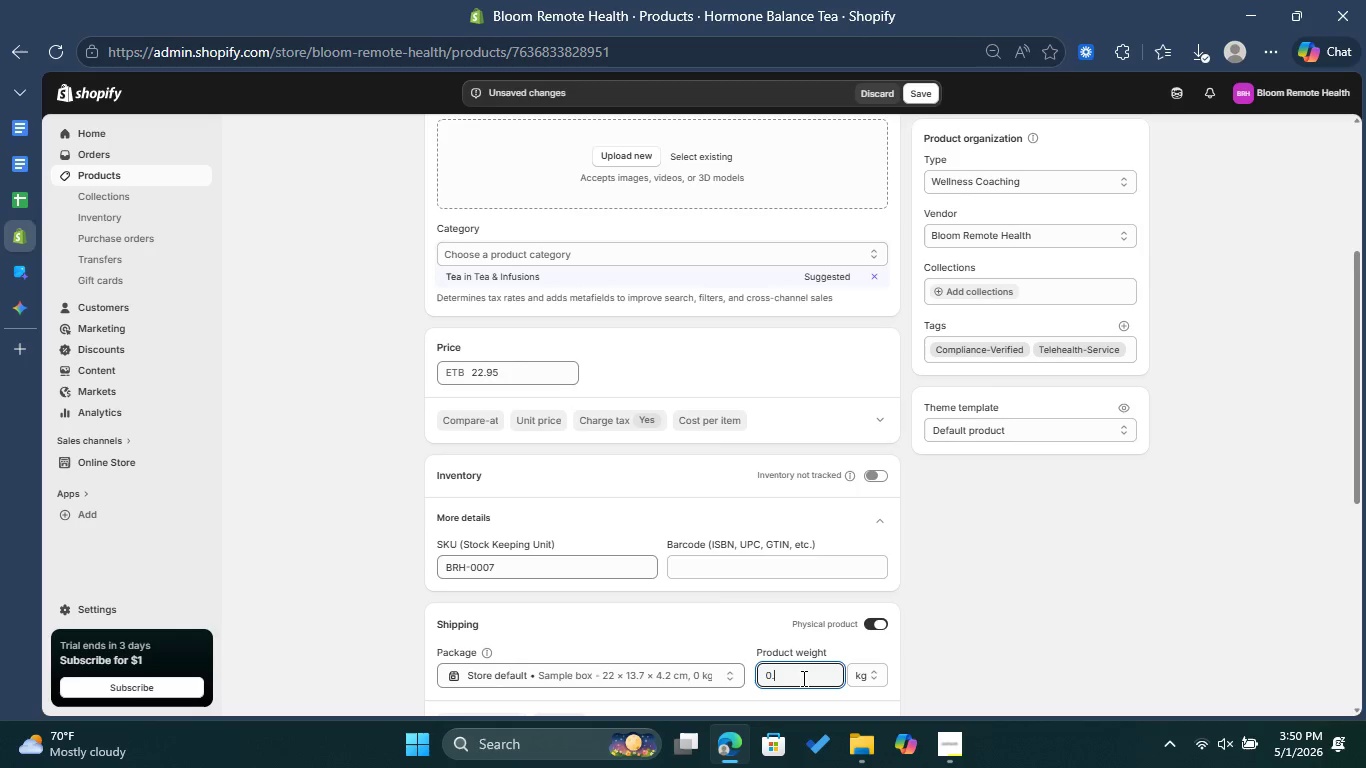 
key(1)
 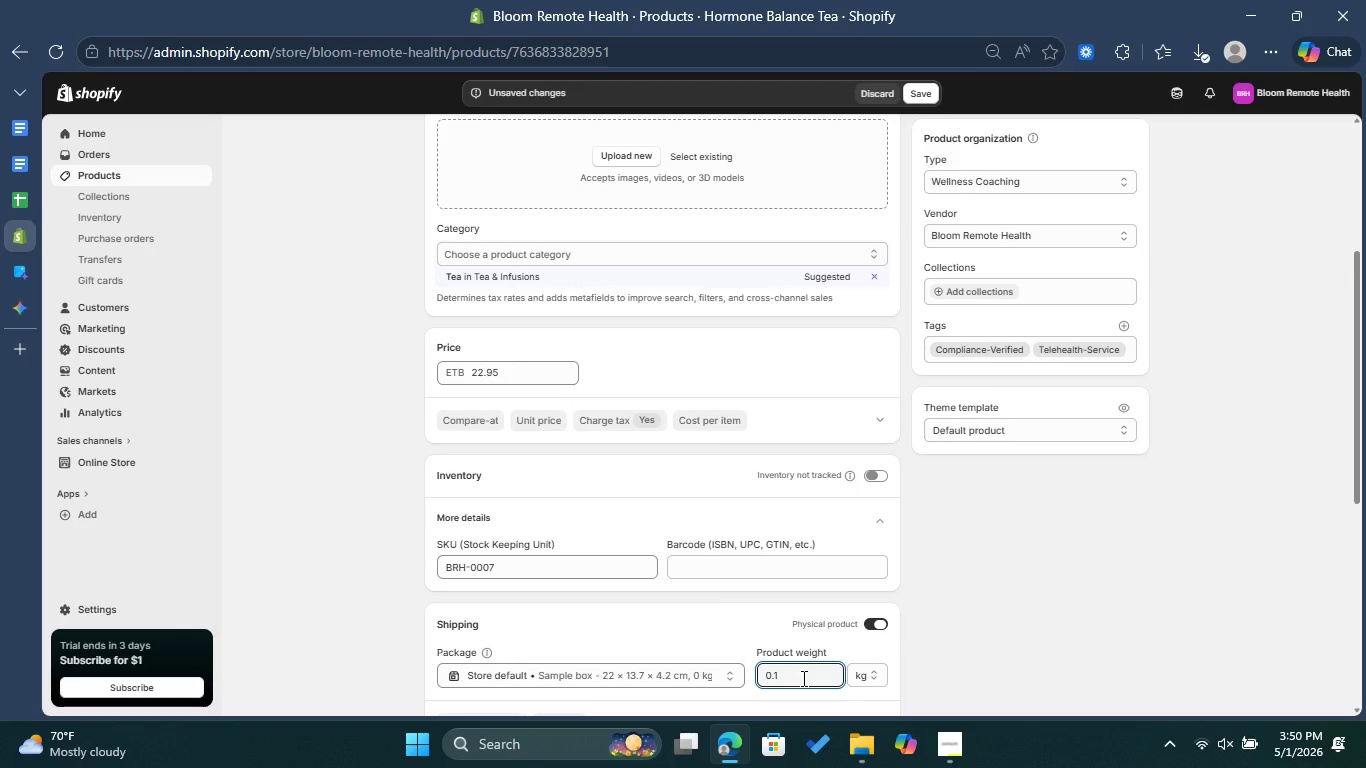 
left_click([874, 477])
 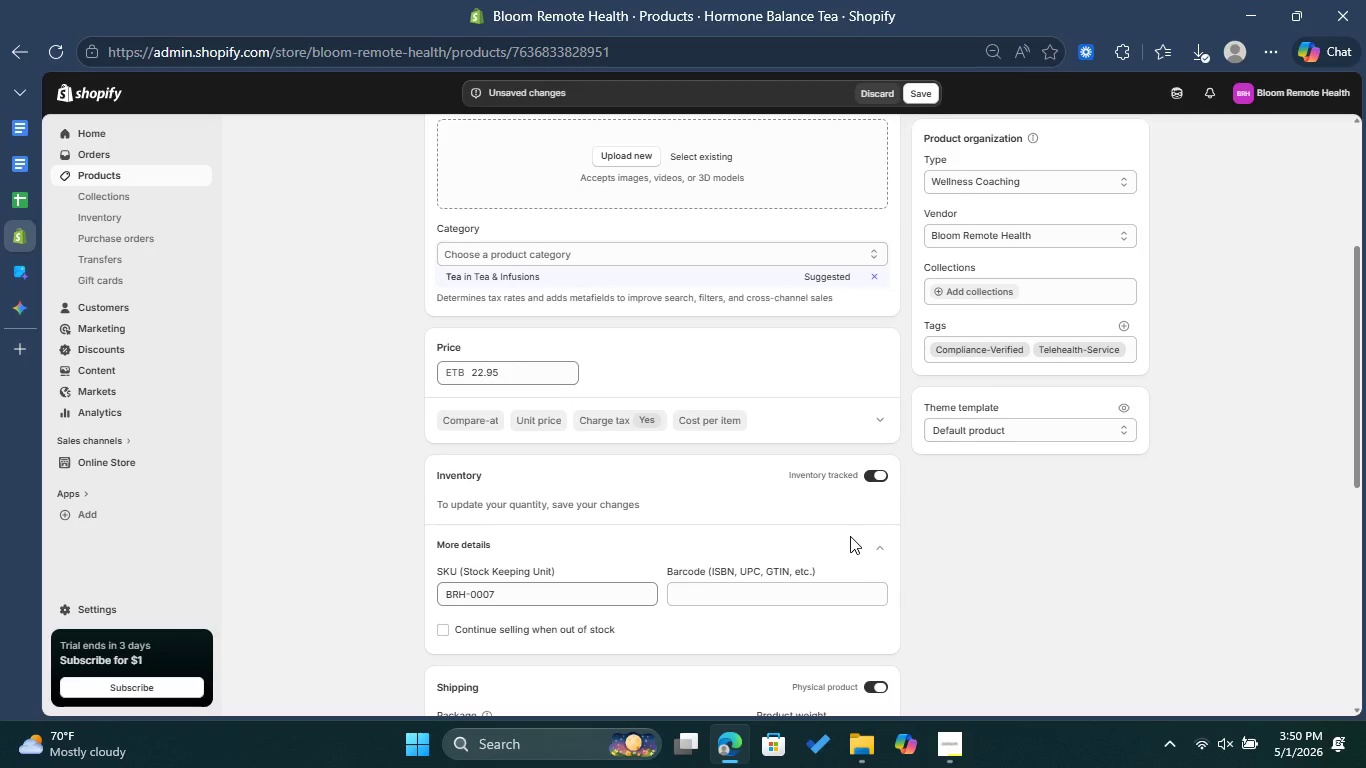 
wait(11.2)
 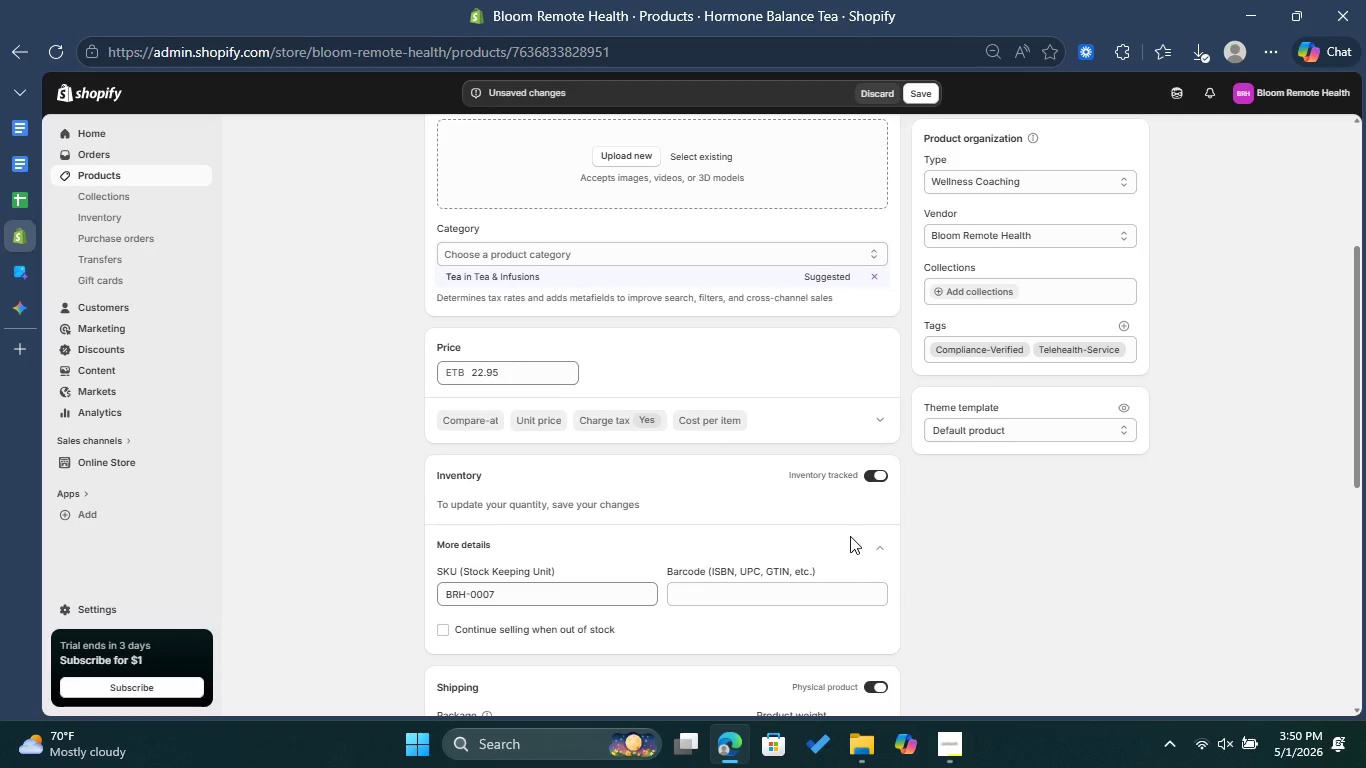 
left_click([921, 95])
 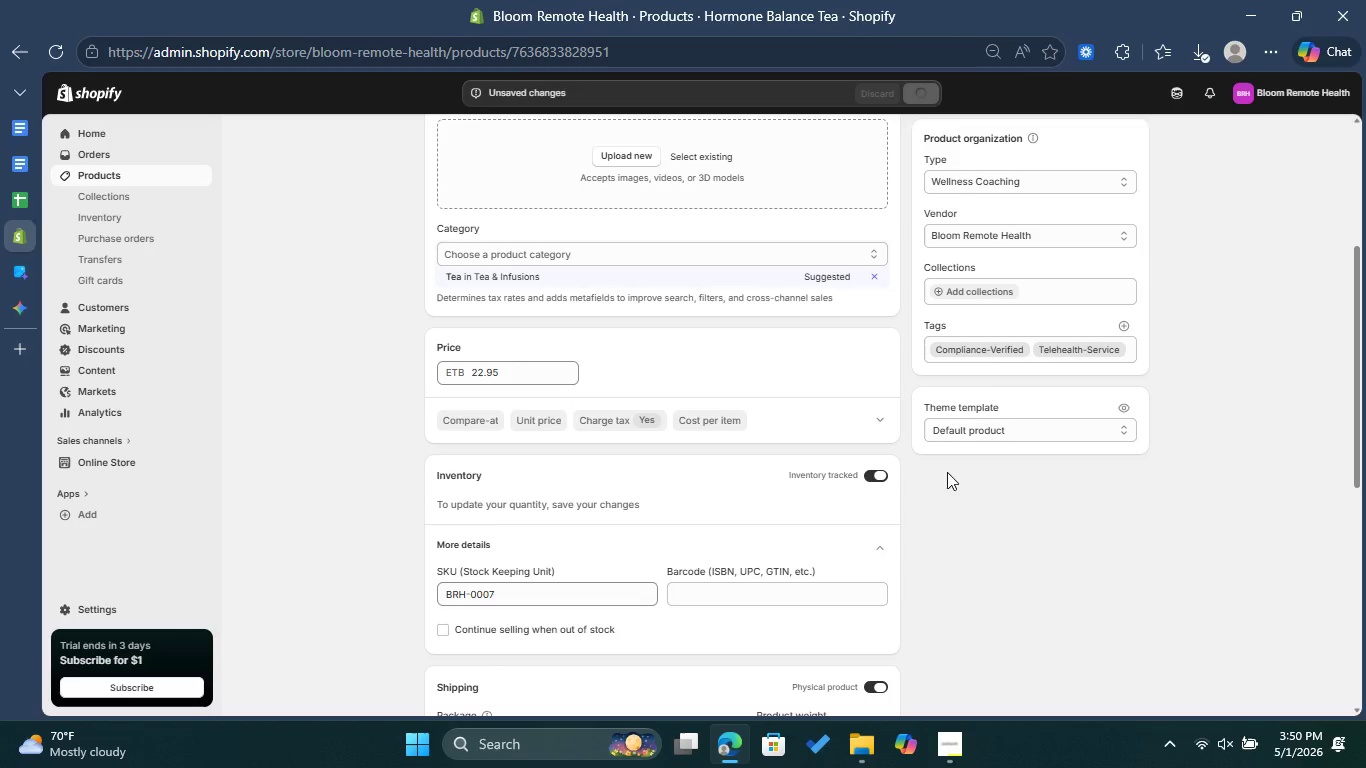 
wait(9.14)
 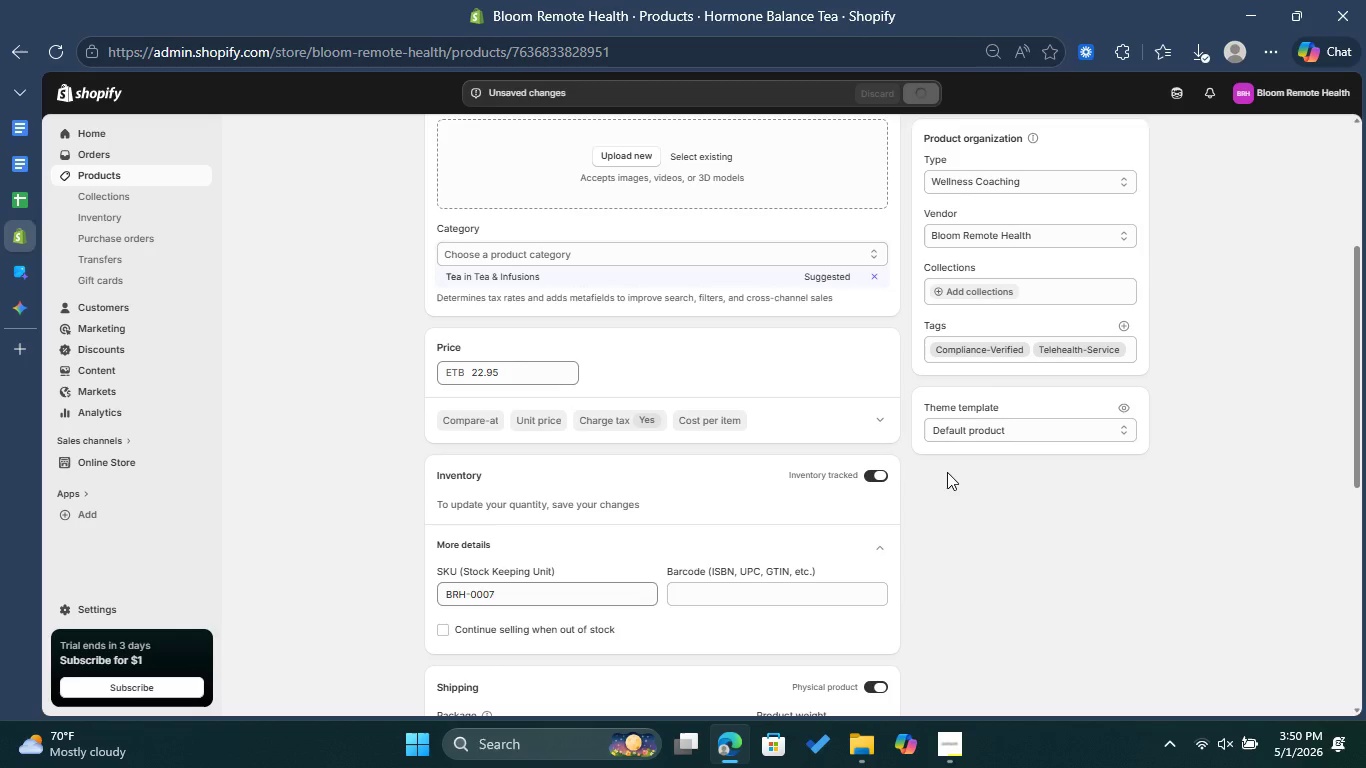 
type(999)
 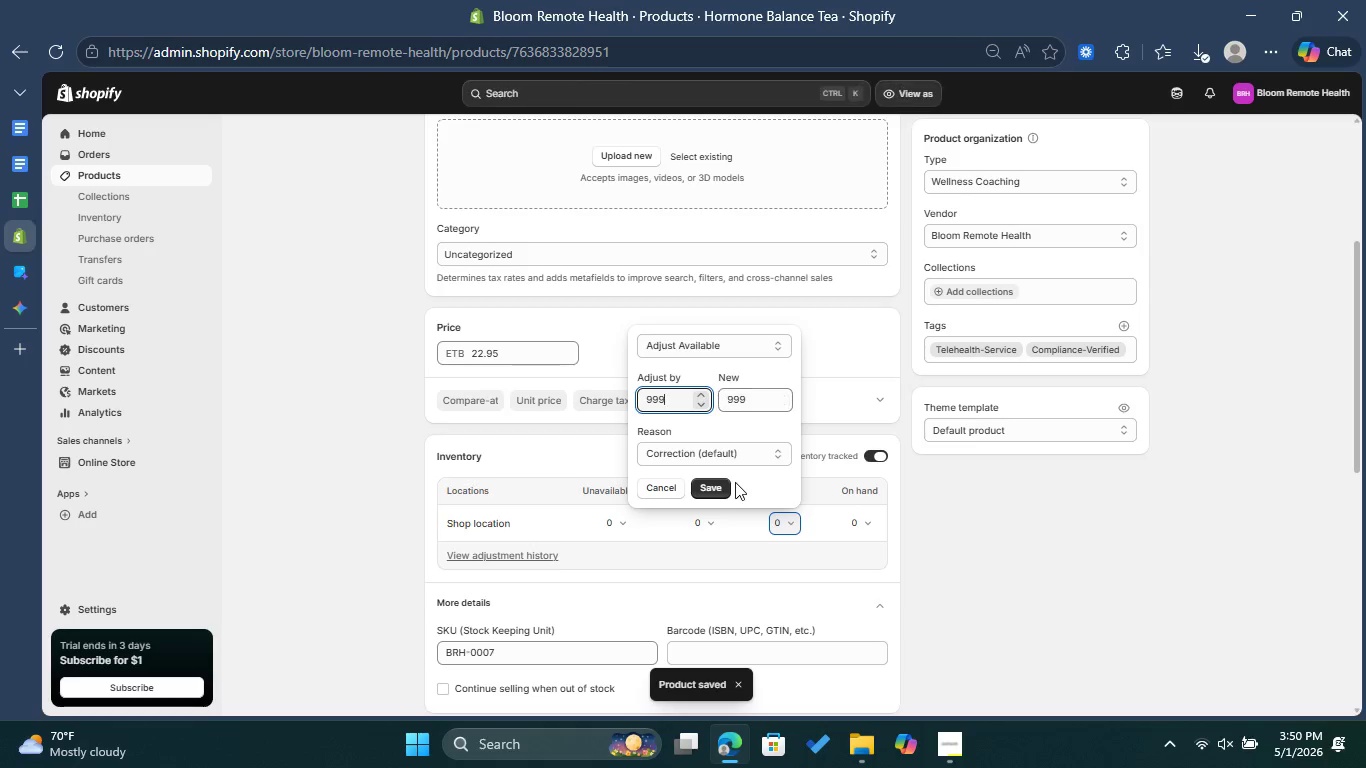 
left_click([718, 481])
 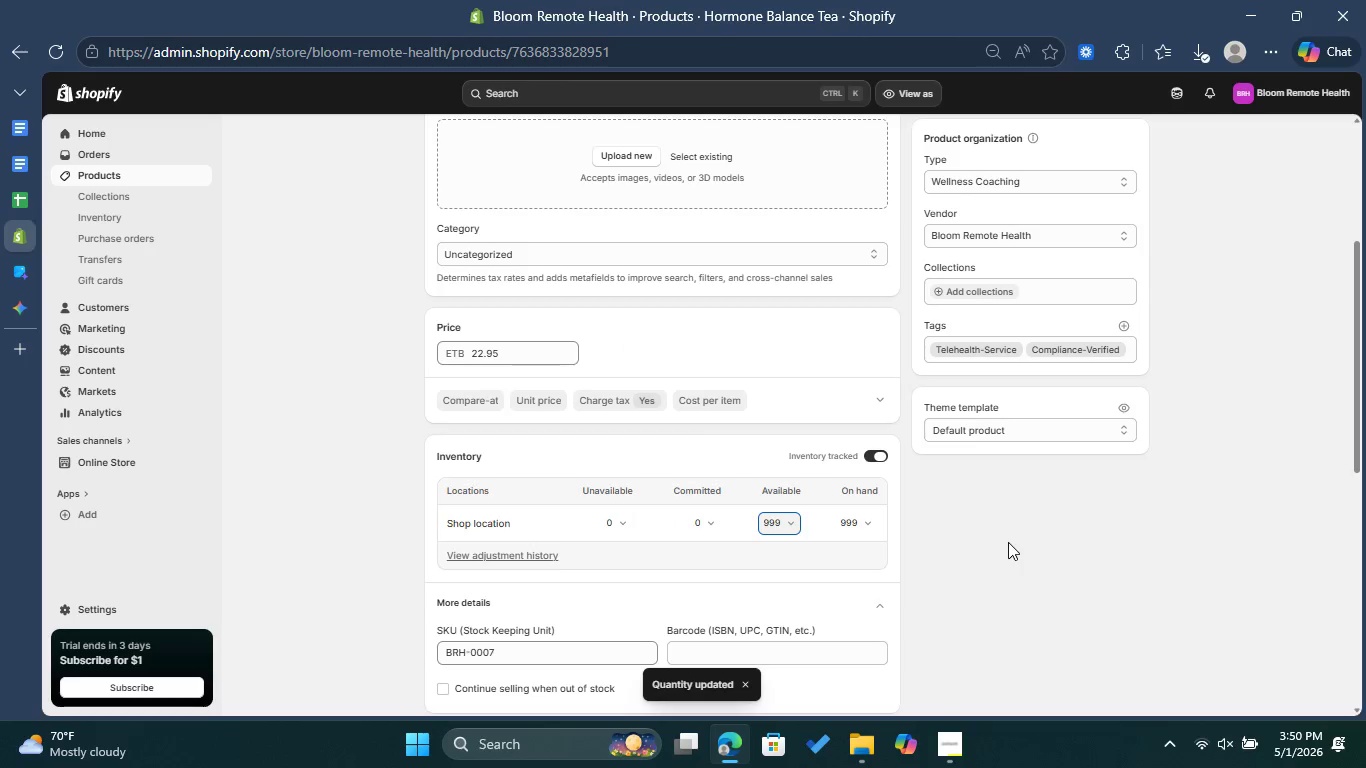 
wait(5.55)
 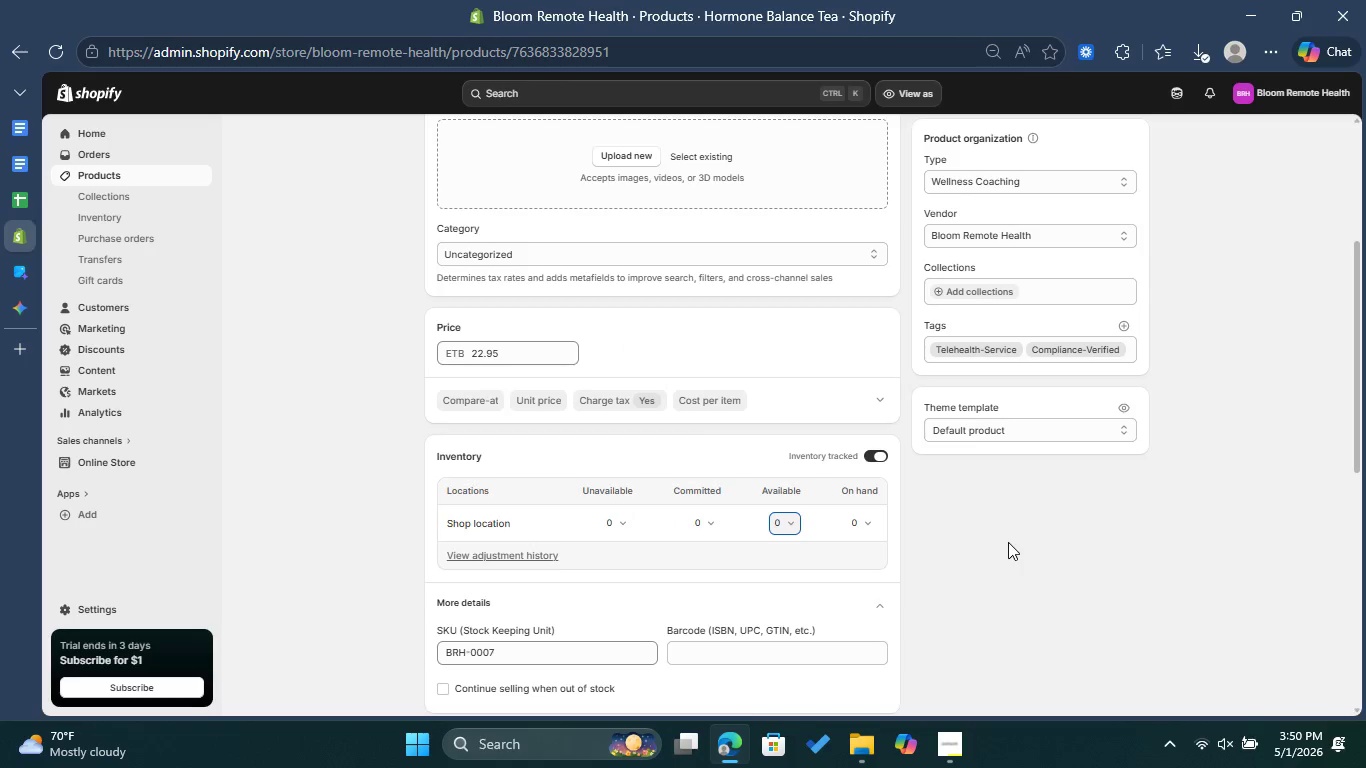 
left_click([18, 263])
 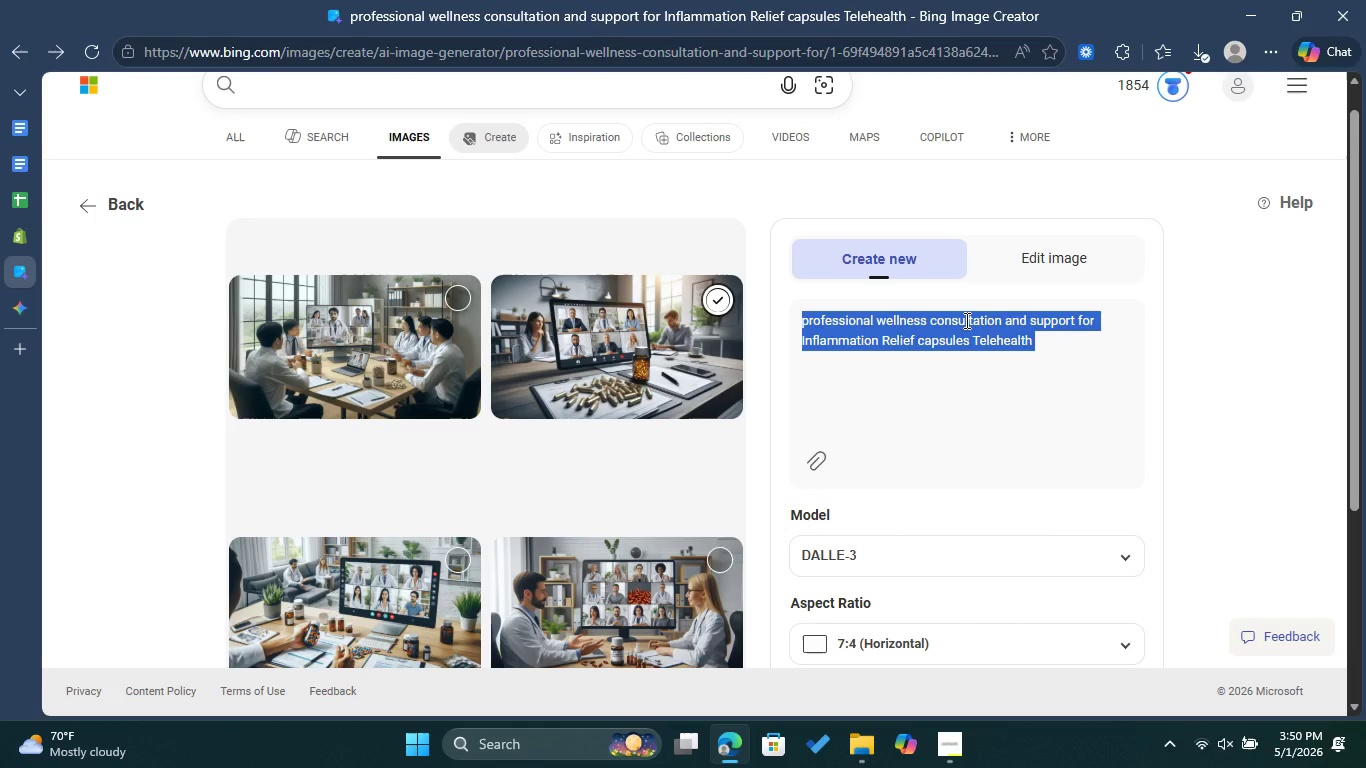 
left_click([957, 352])
 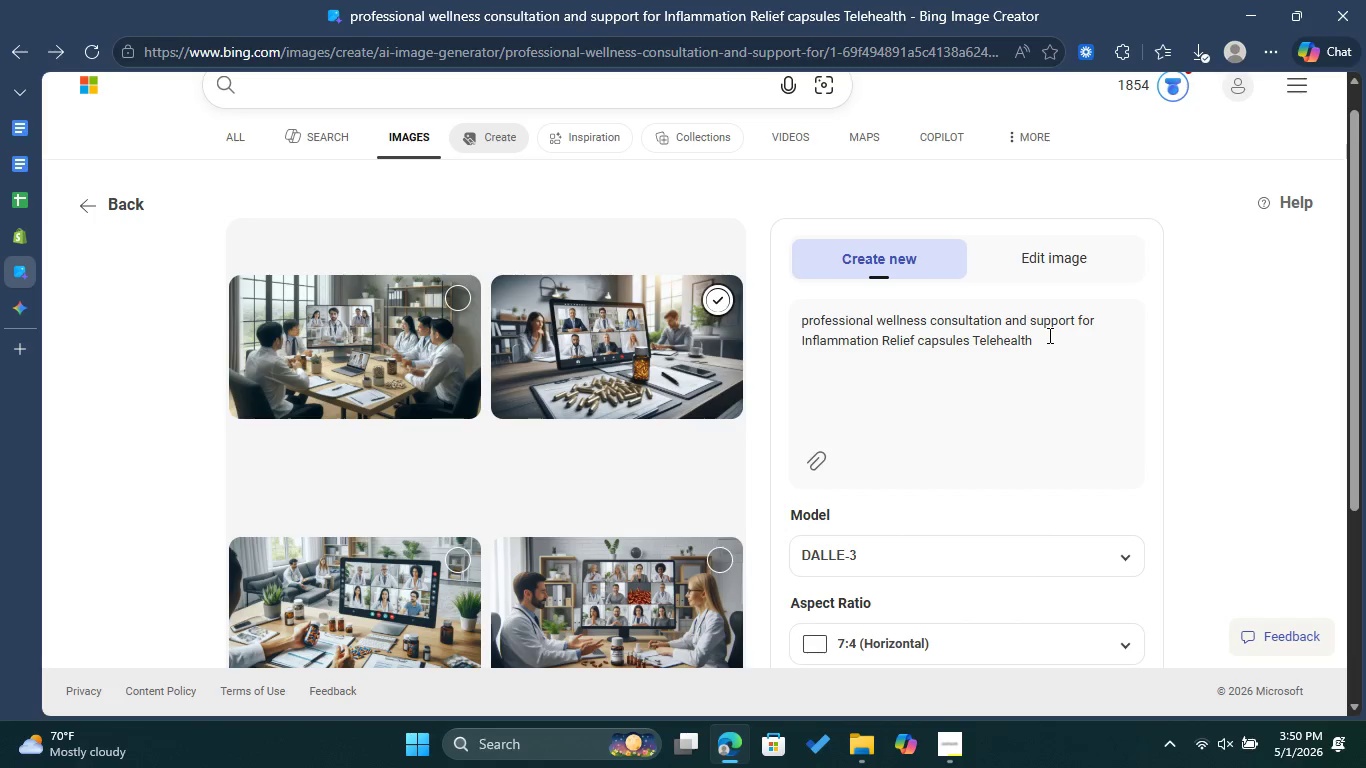 
wait(8.8)
 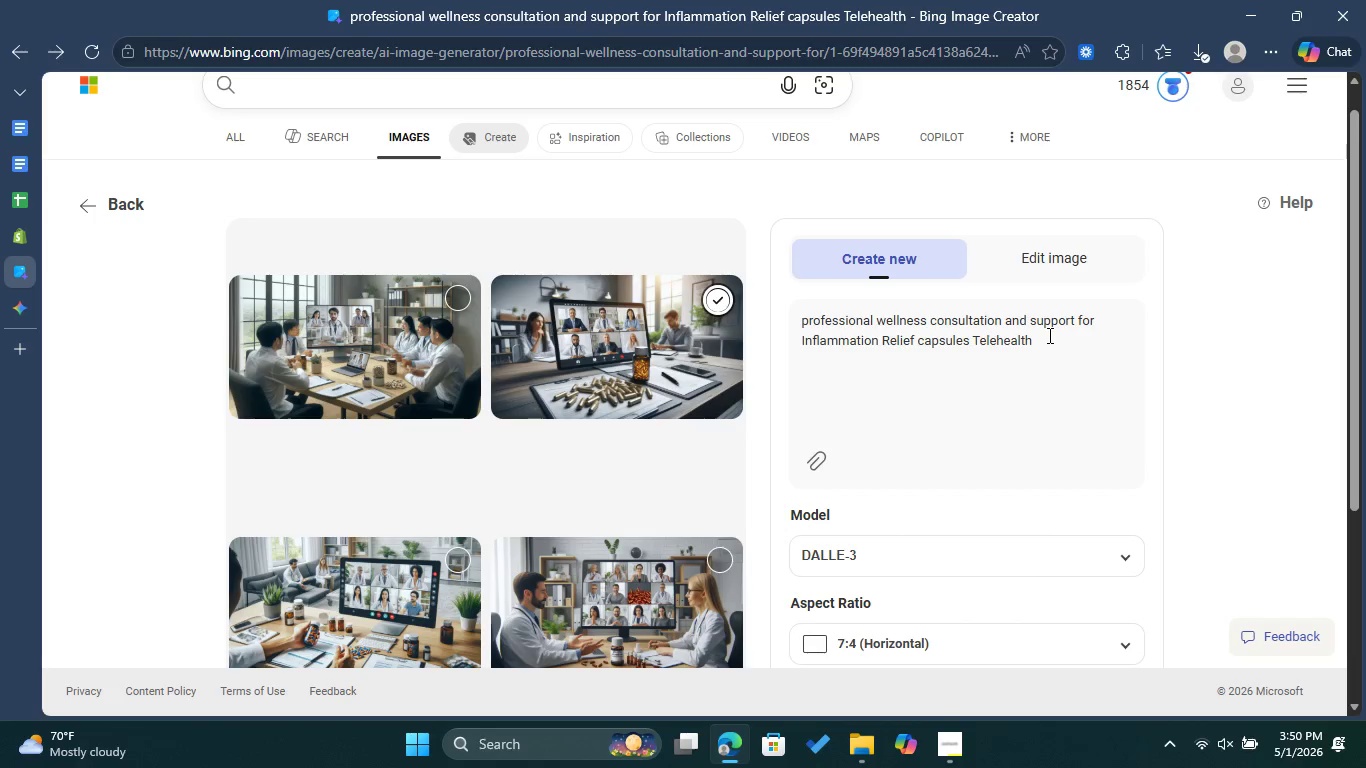 
left_click_drag(start_coordinate=[972, 341], to_coordinate=[798, 338])
 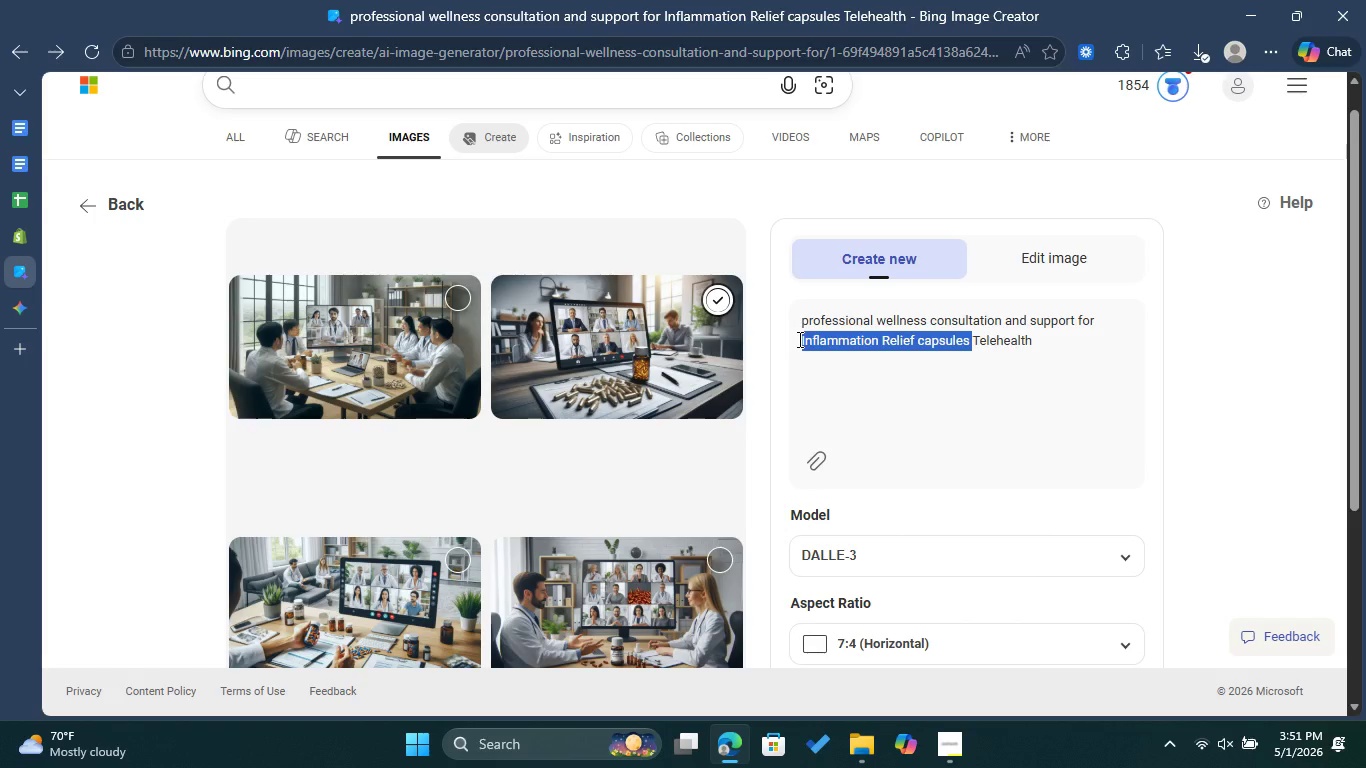 
type(hORMONE bA)
key(Backspace)
key(Backspace)
key(Backspace)
key(Backspace)
key(Backspace)
key(Backspace)
key(Backspace)
key(Backspace)
key(Backspace)
key(Backspace)
type(Hormone Bana)
key(Backspace)
key(Backspace)
type(lance )
 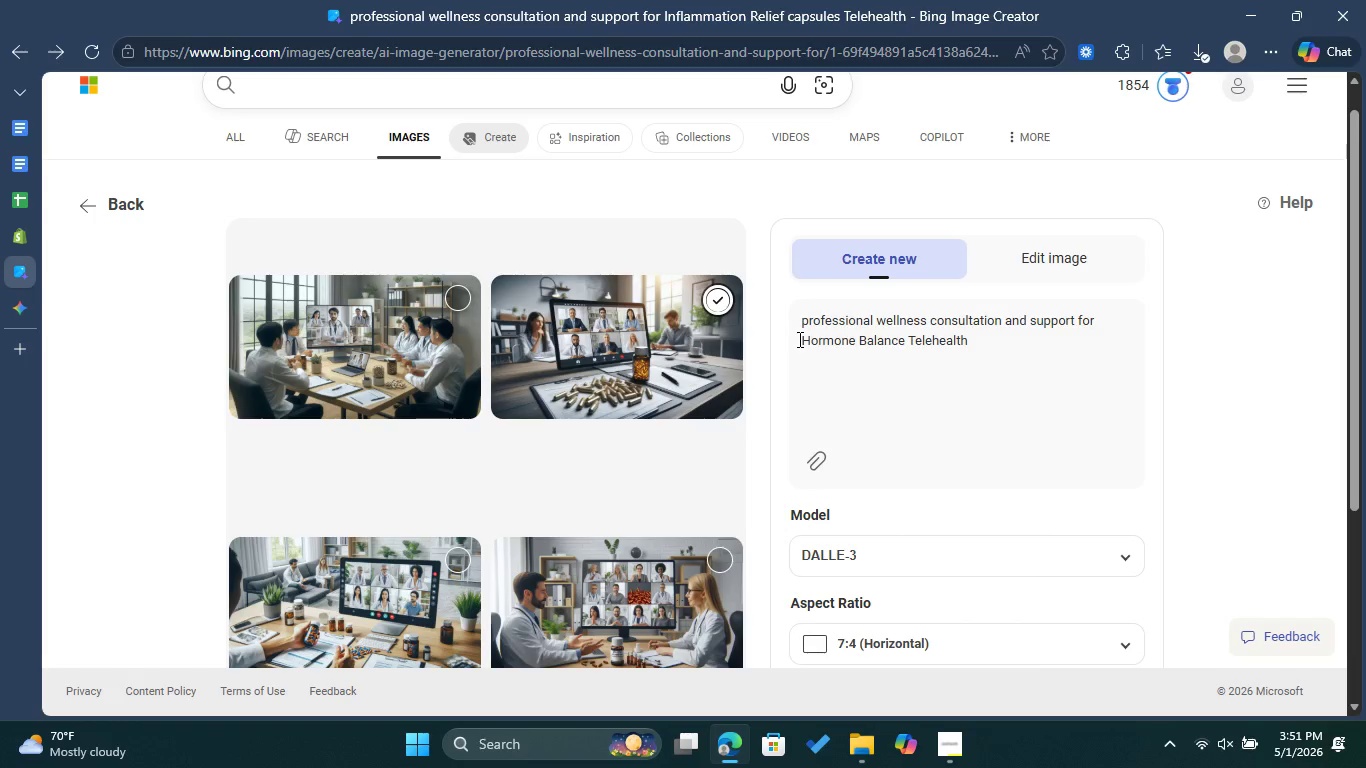 
type(Tea )
 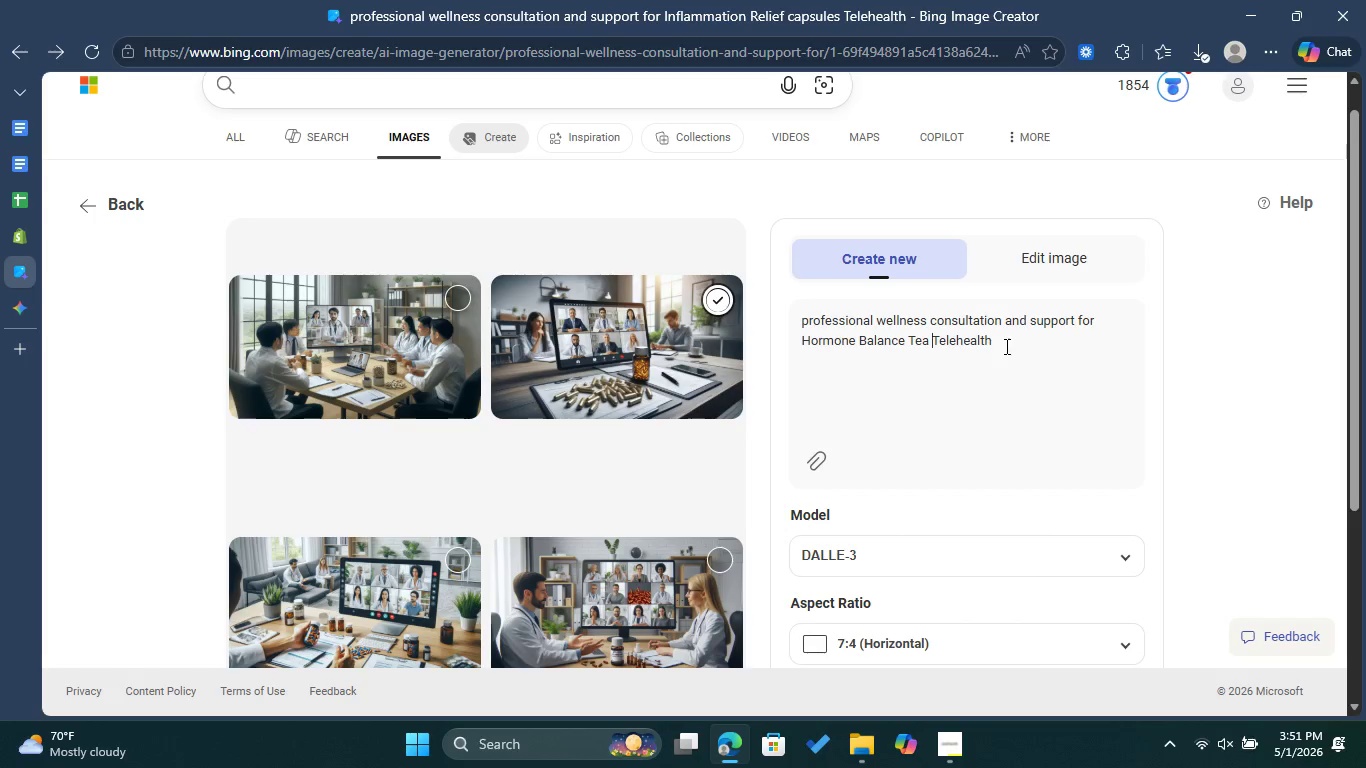 
left_click([1006, 345])
 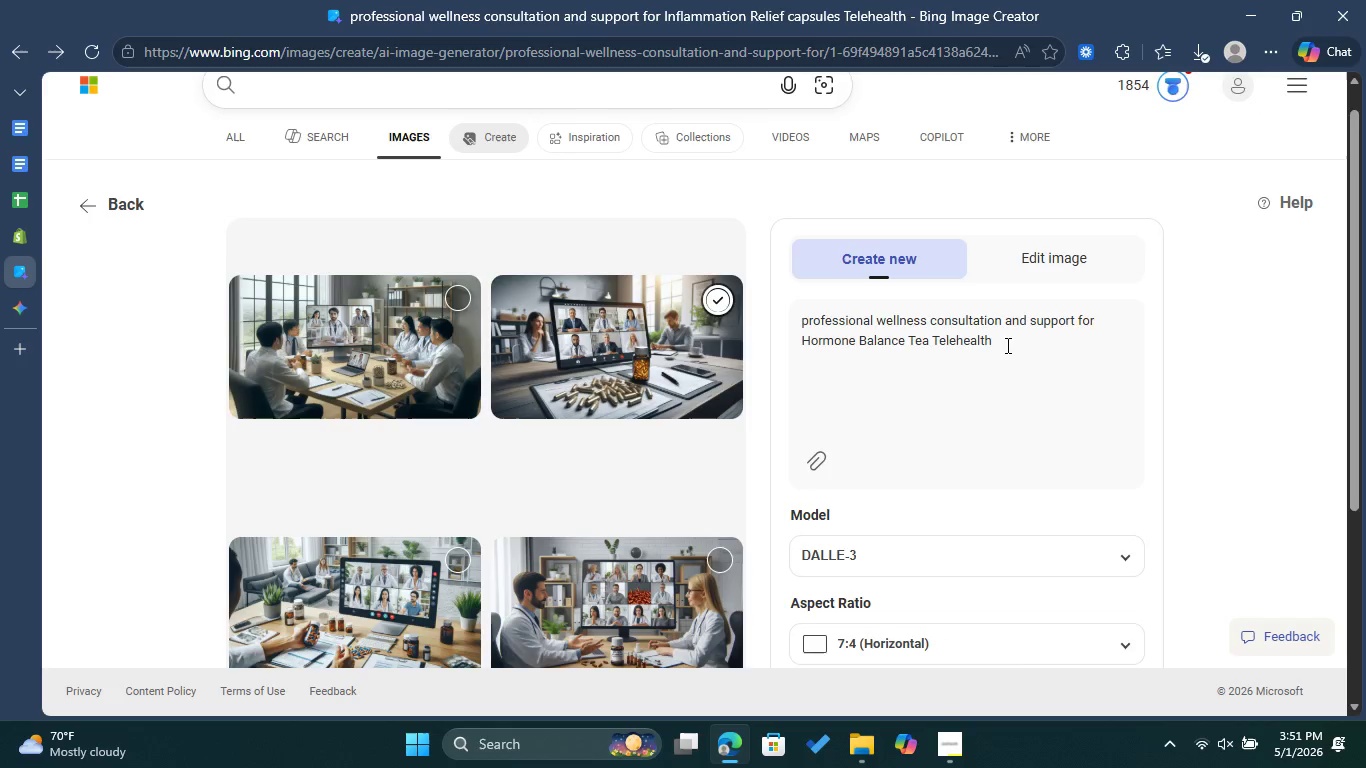 
scroll: coordinate [1006, 345], scroll_direction: down, amount: 2.0
 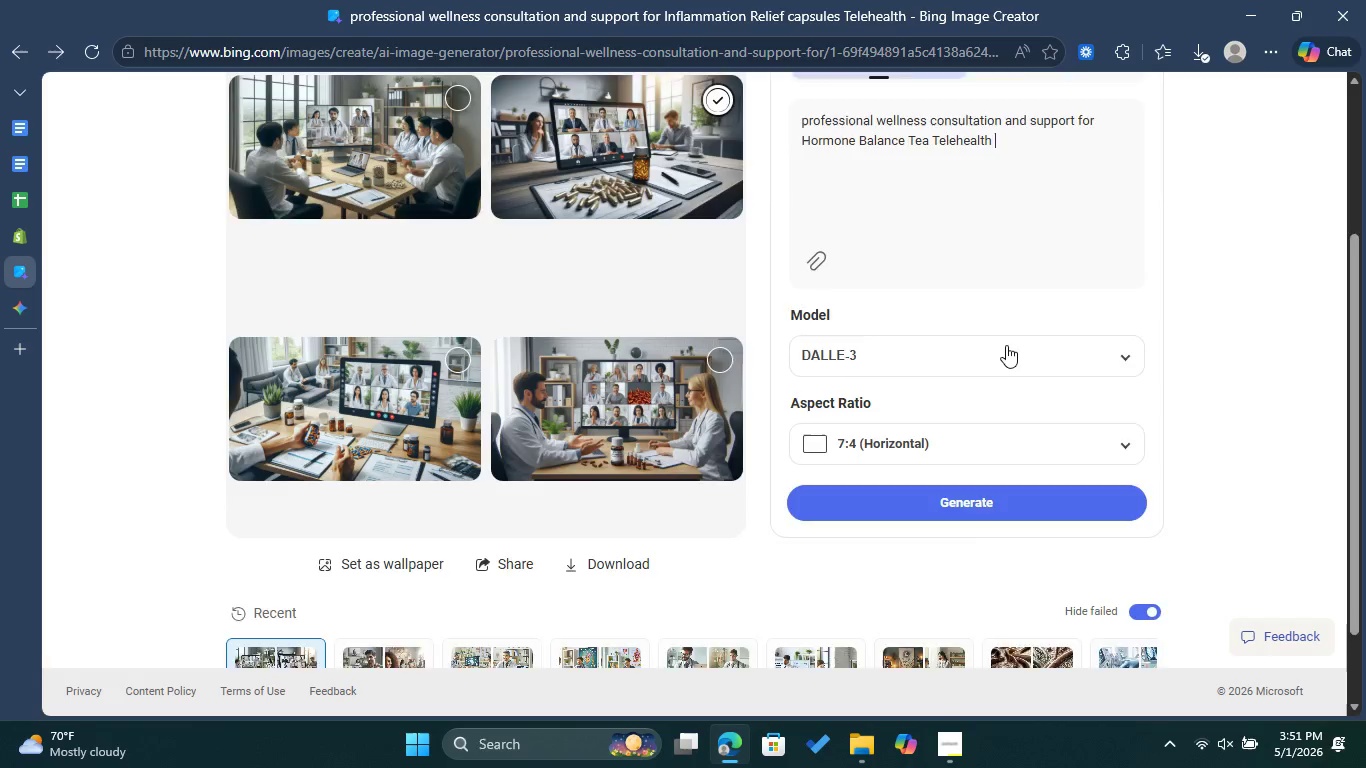 
scroll: coordinate [1006, 345], scroll_direction: none, amount: 0.0
 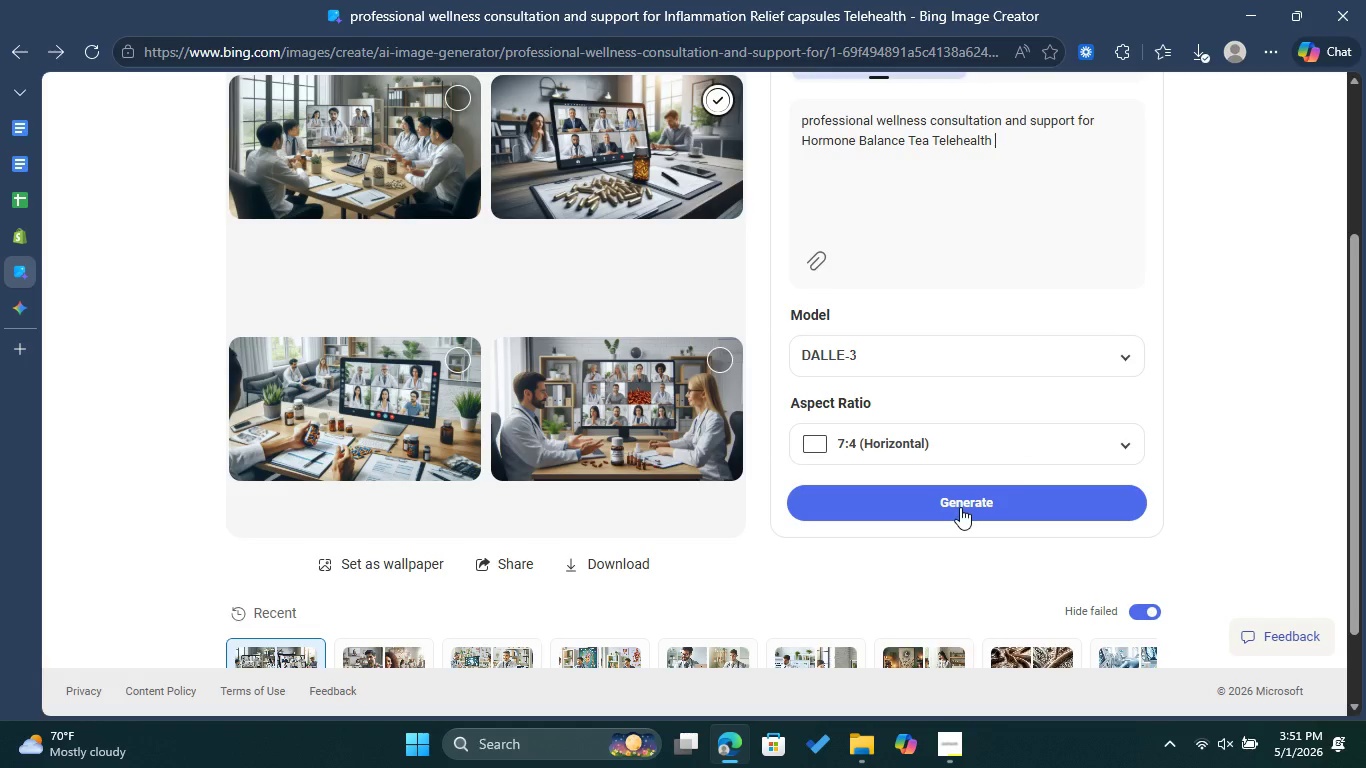 
left_click([960, 505])
 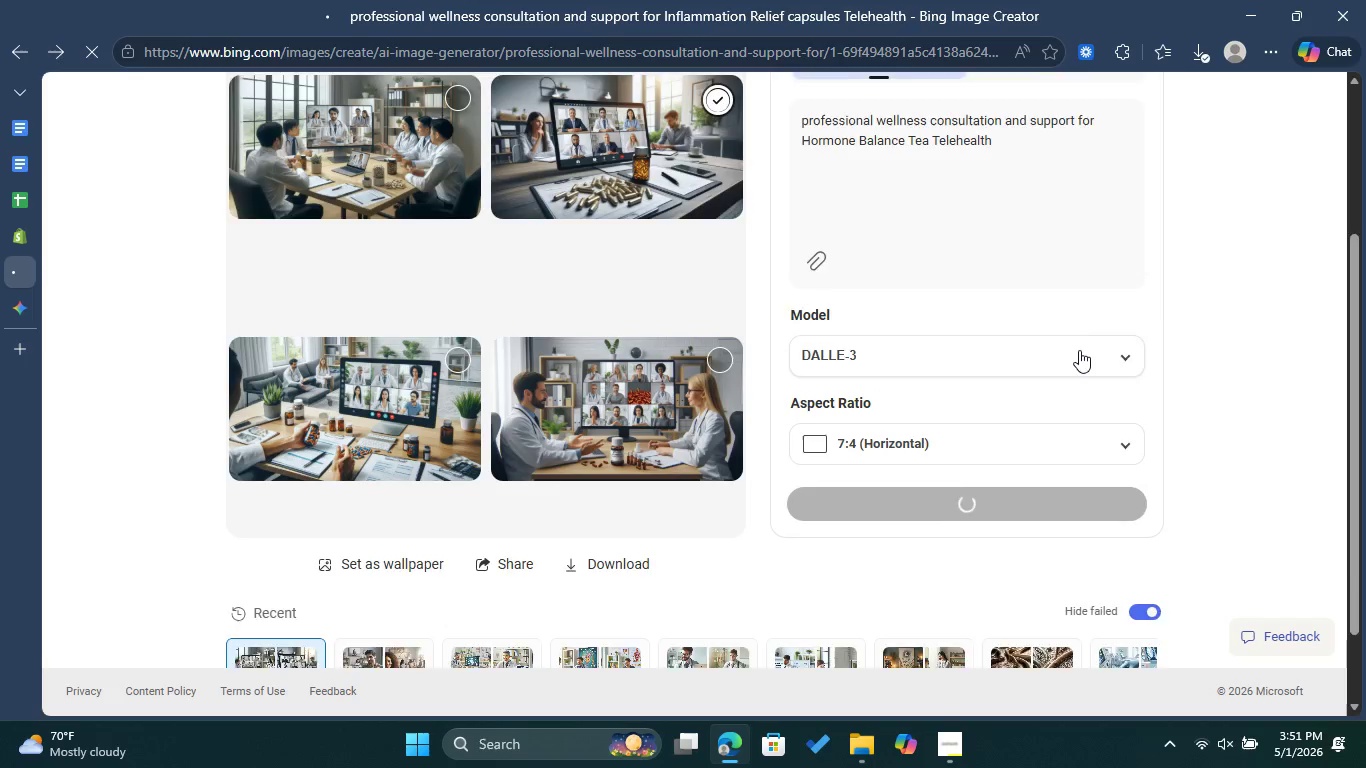 
scroll: coordinate [1079, 349], scroll_direction: up, amount: 2.0
 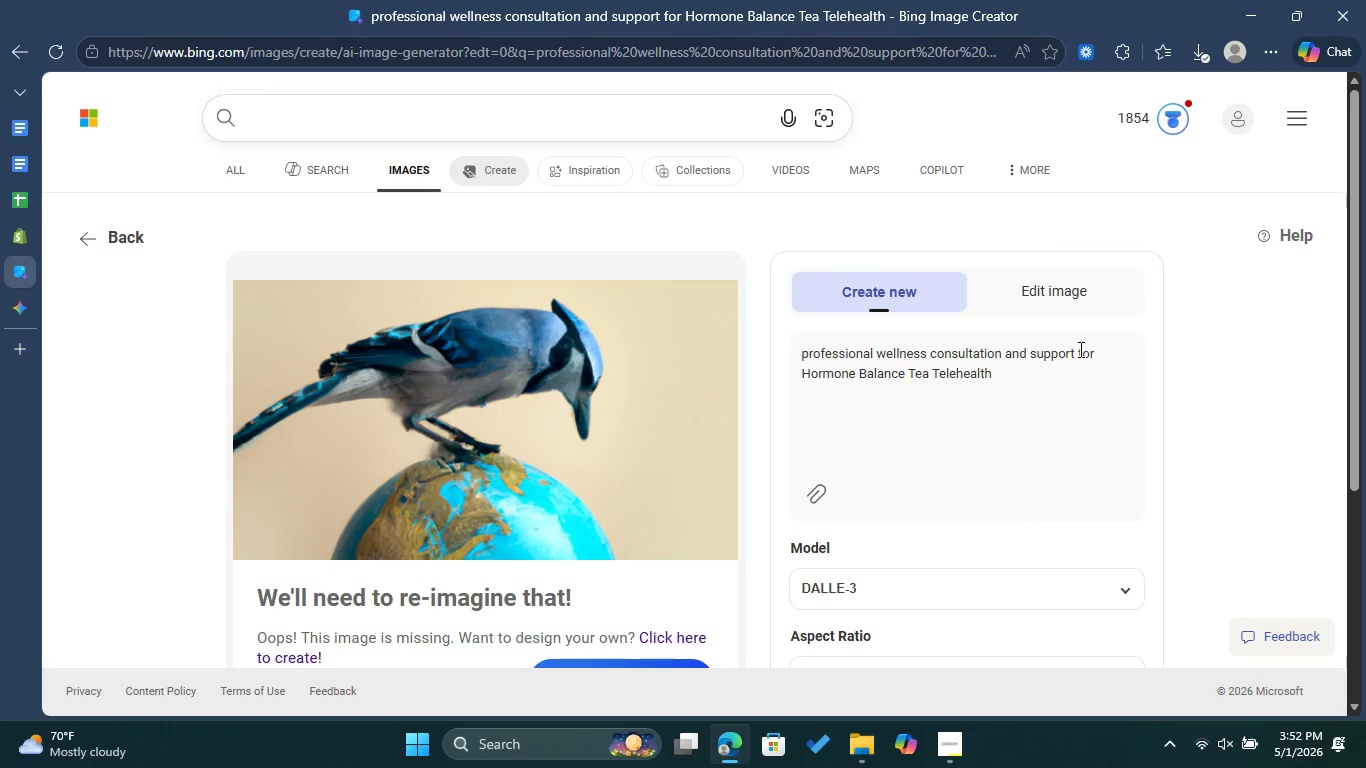 
wait(31.11)
 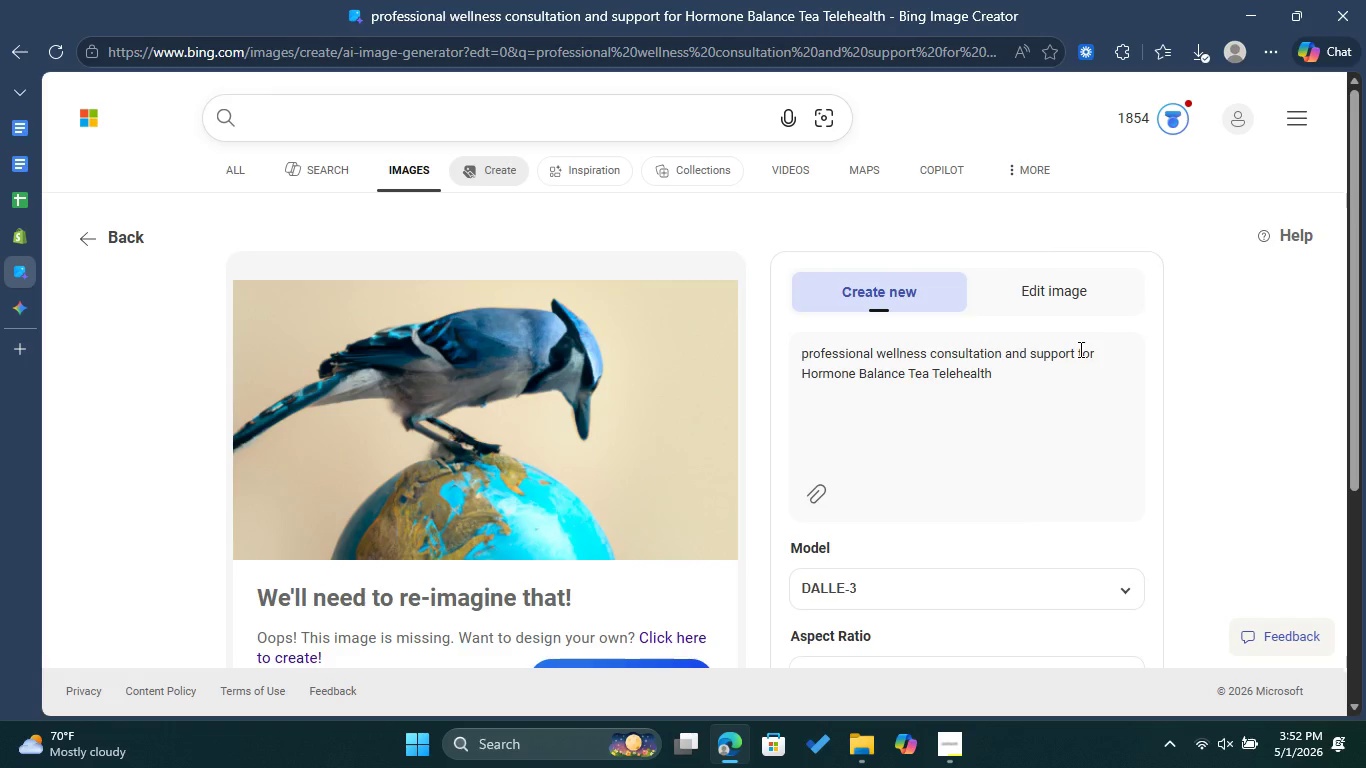 
scroll: coordinate [997, 381], scroll_direction: down, amount: 1.0
 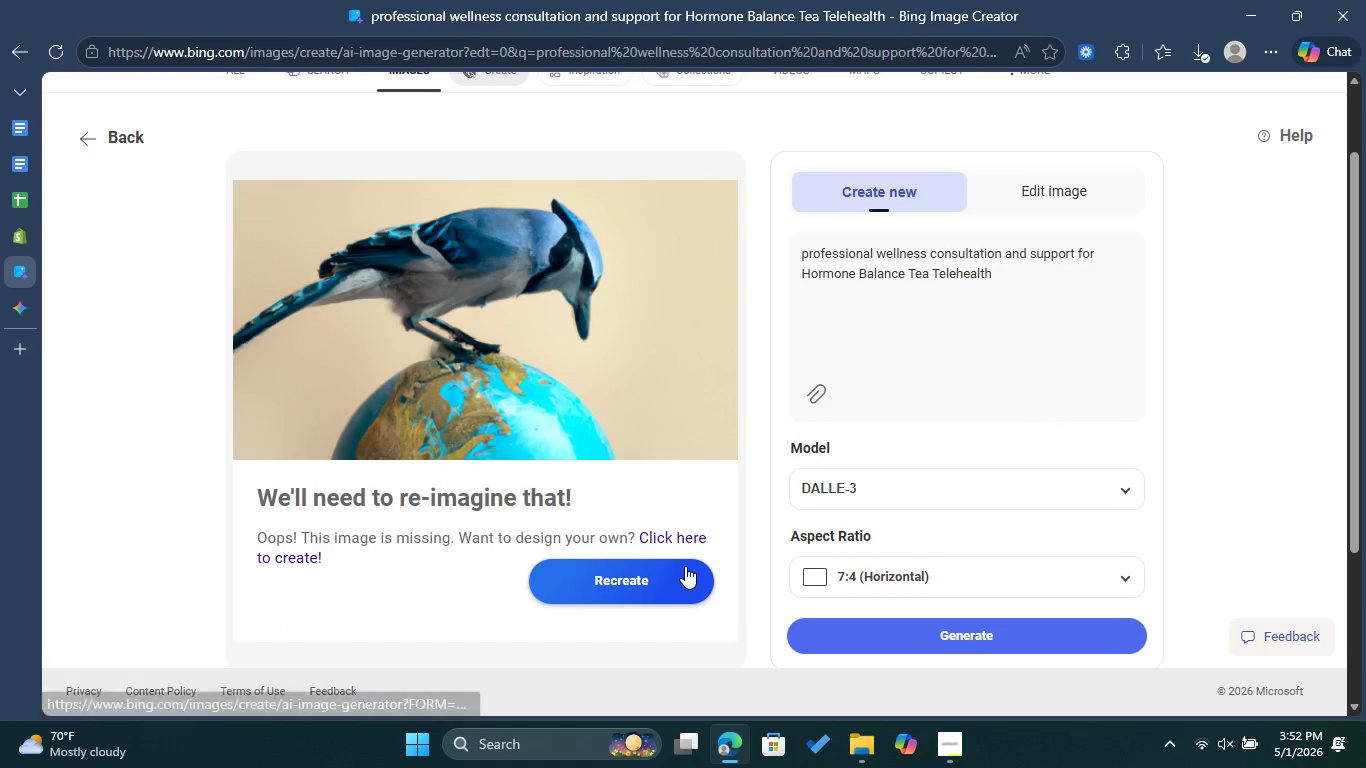 
left_click([672, 575])
 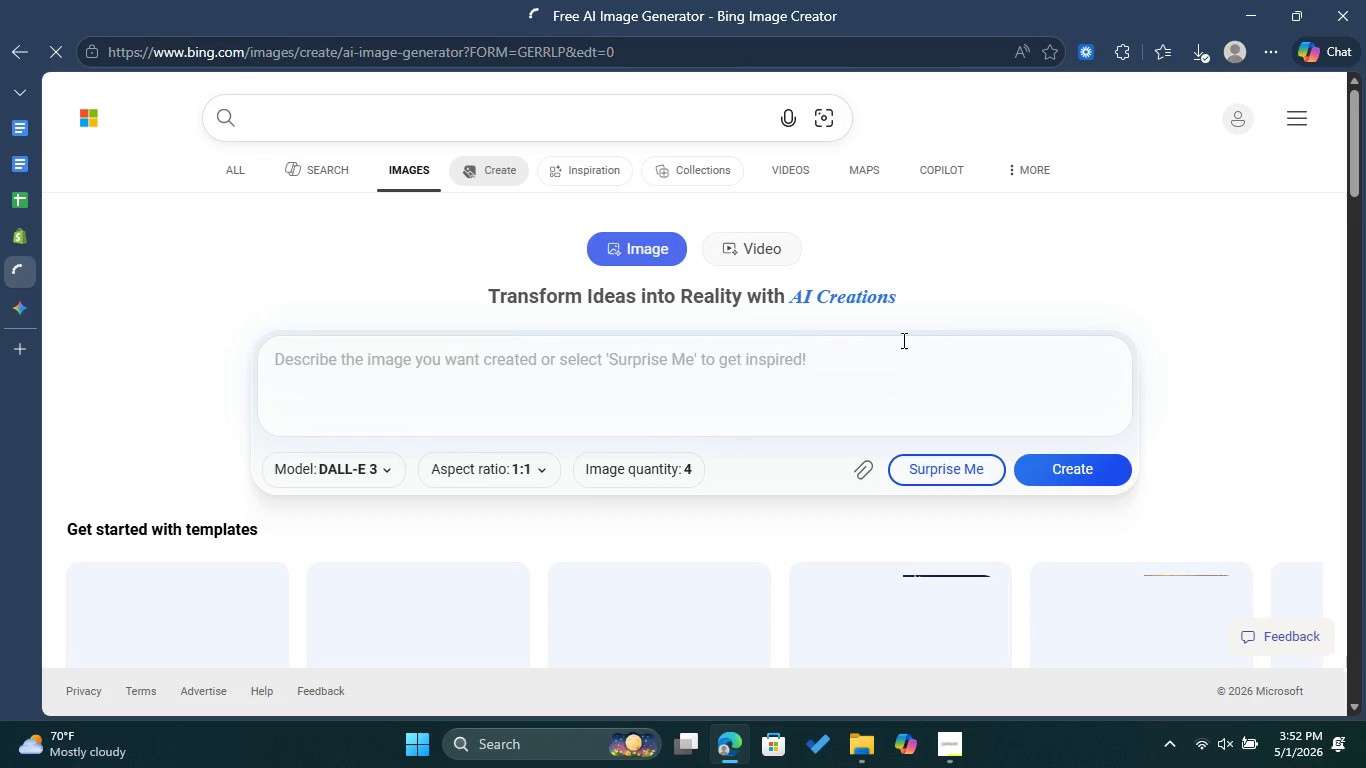 
left_click([661, 353])
 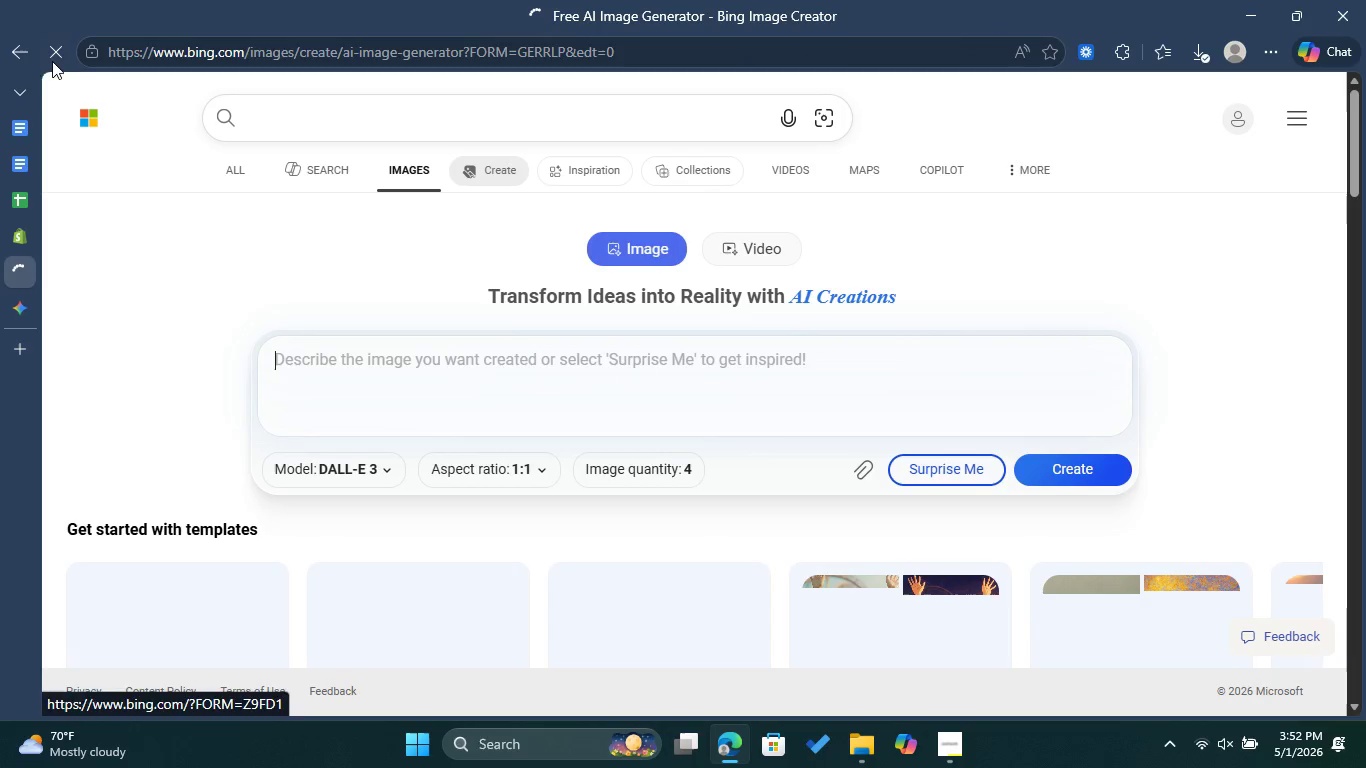 
left_click([34, 51])
 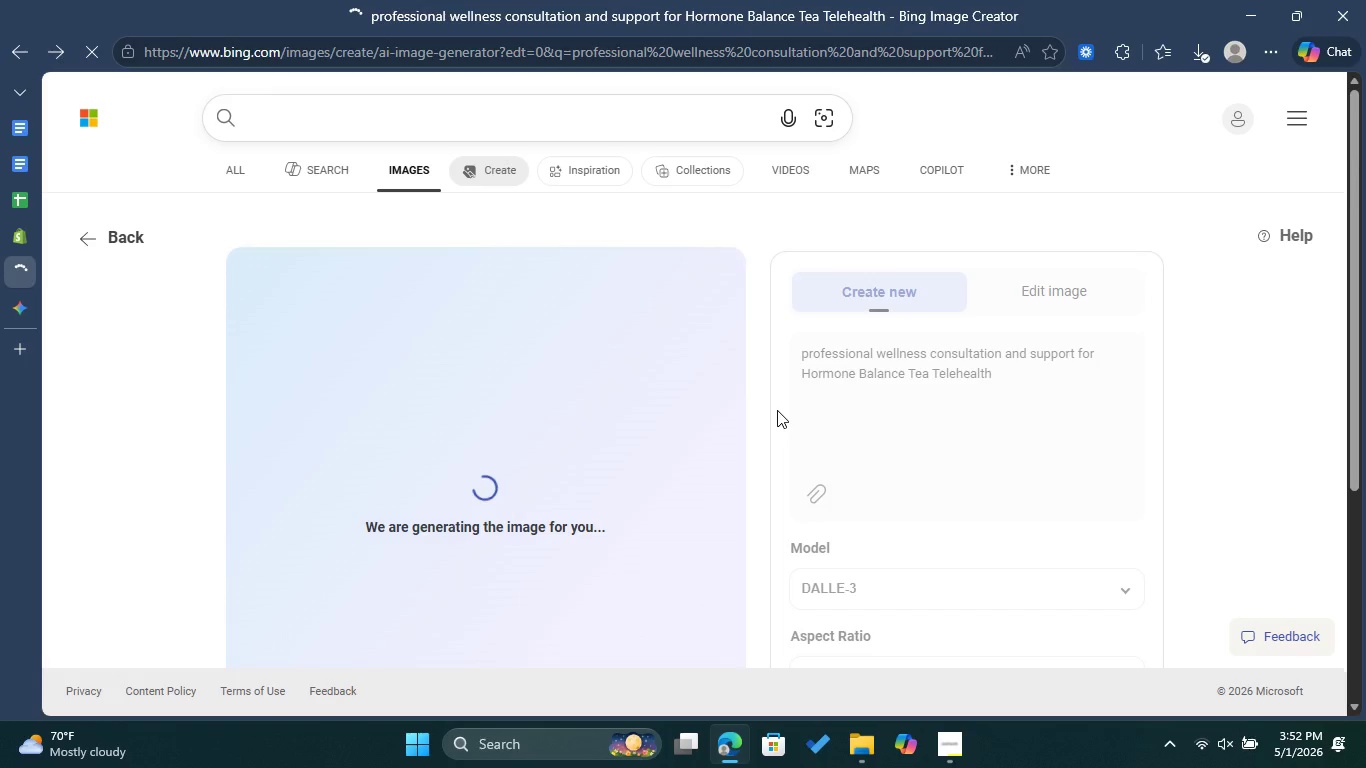 
wait(5.42)
 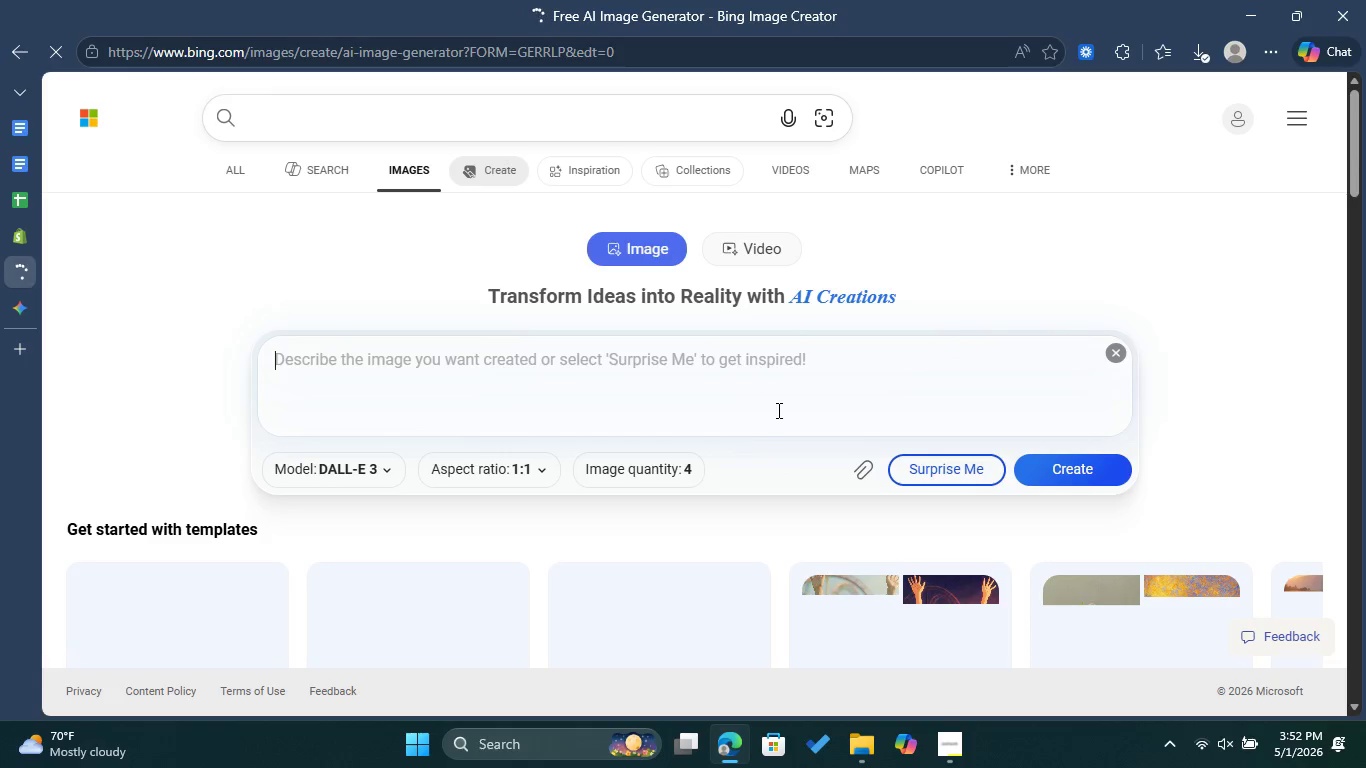 
left_click_drag(start_coordinate=[1017, 389], to_coordinate=[798, 353])
 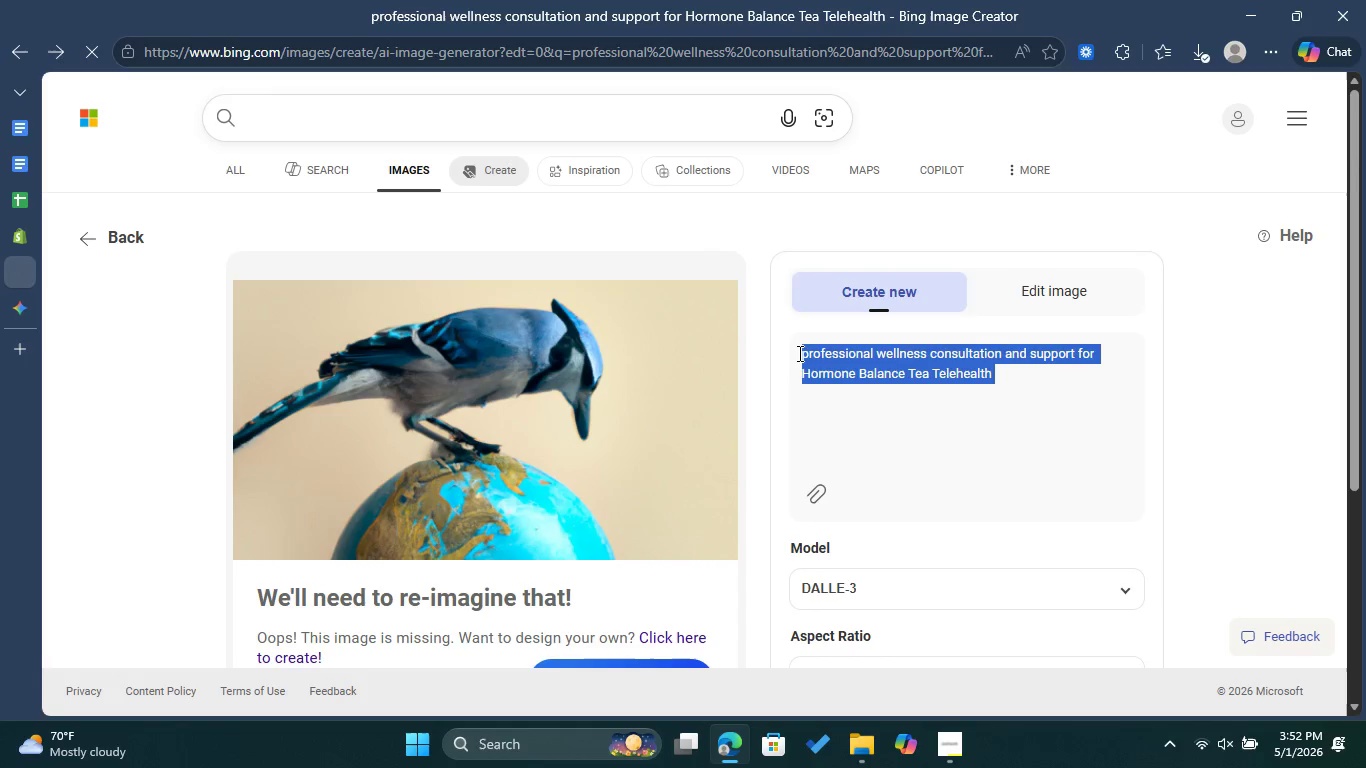 
key(Control+C)
 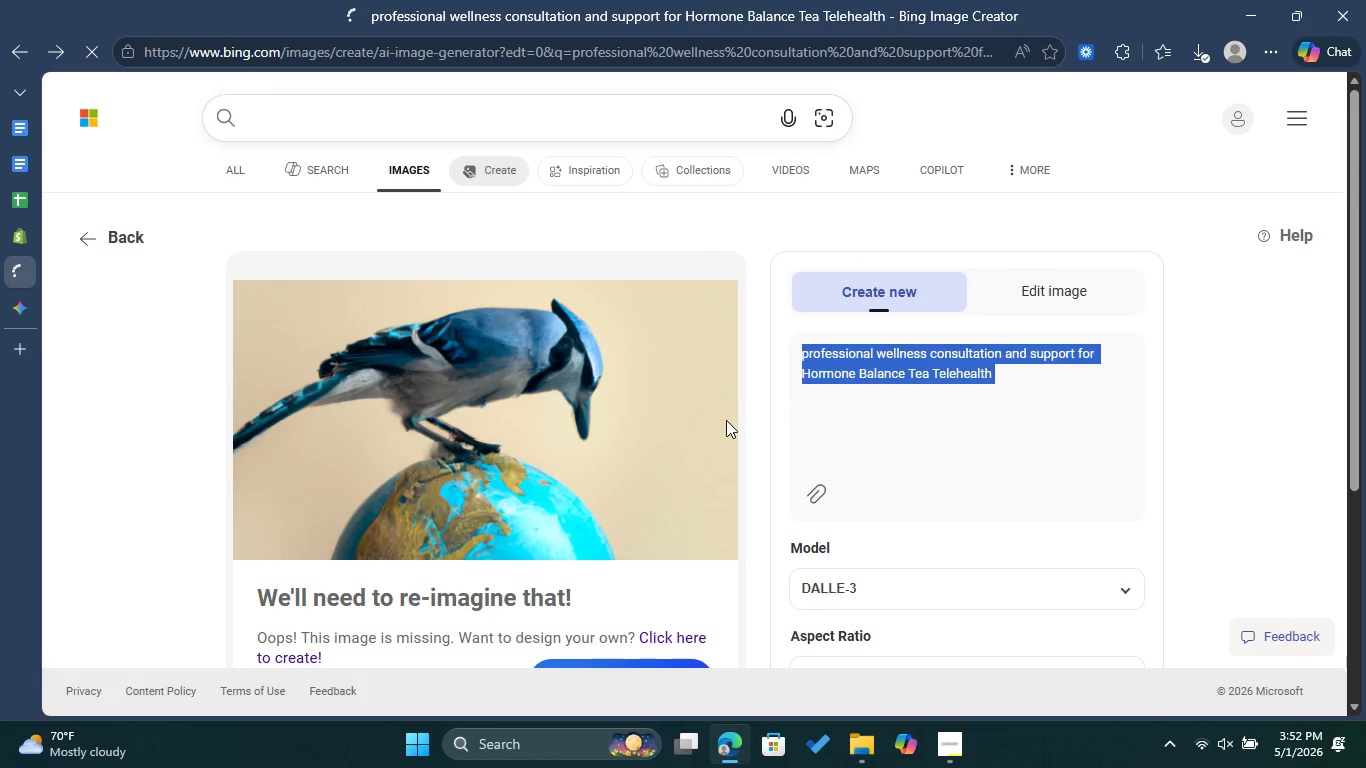 
scroll: coordinate [726, 420], scroll_direction: down, amount: 2.0
 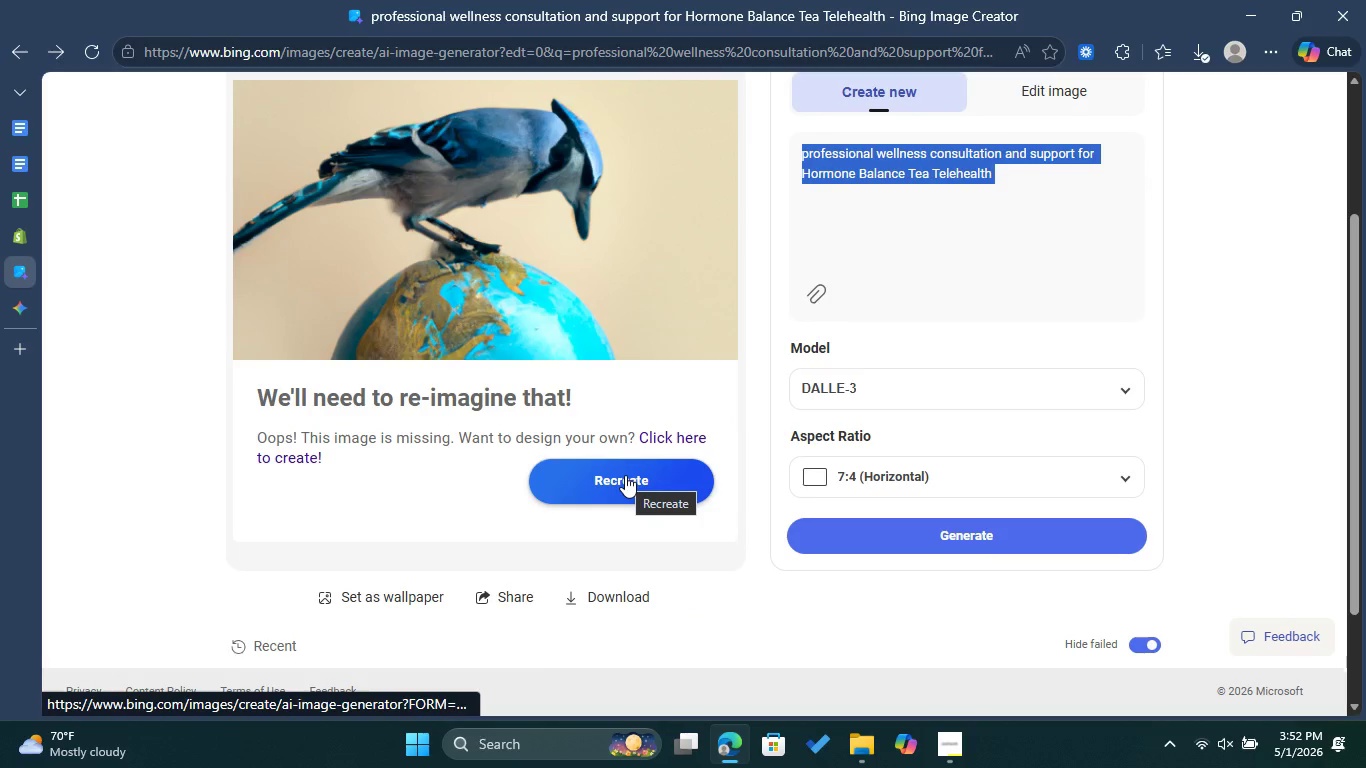 
left_click([625, 475])
 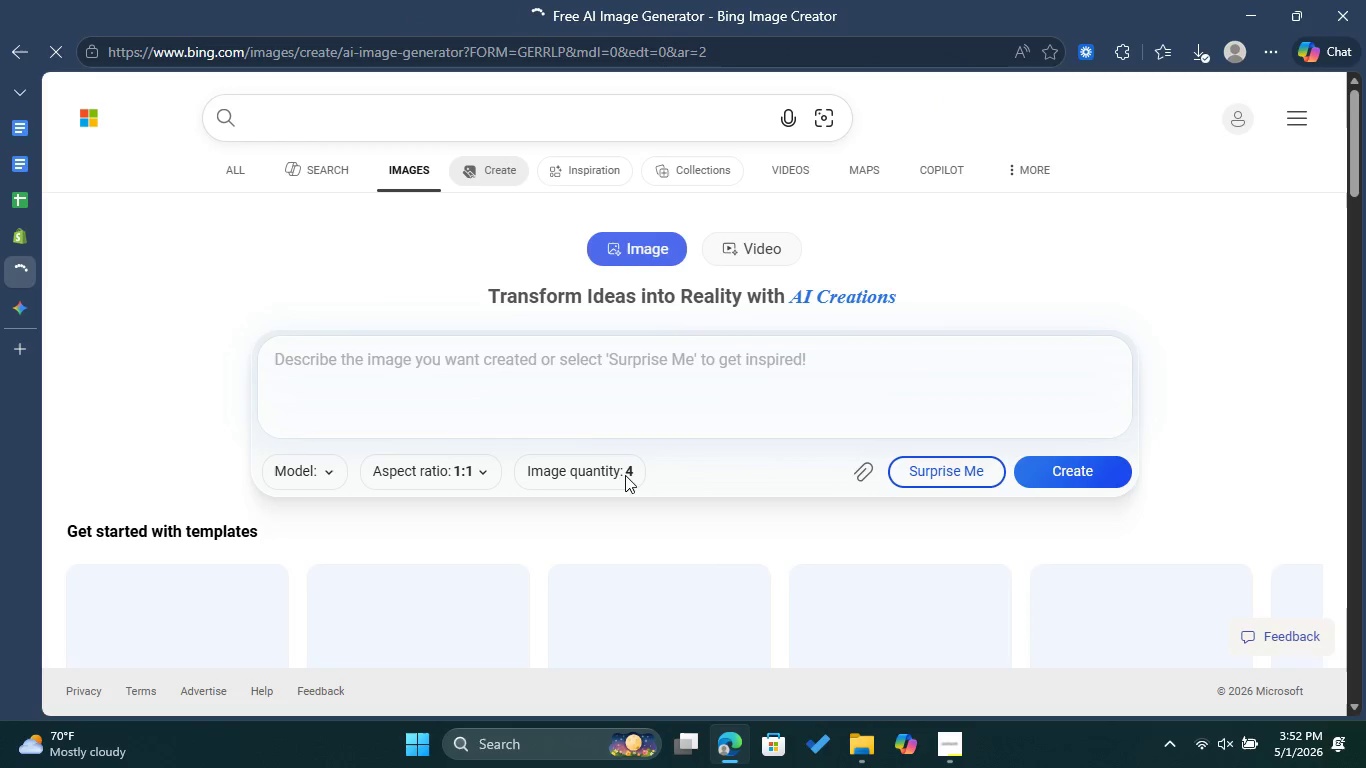 
left_click([611, 372])
 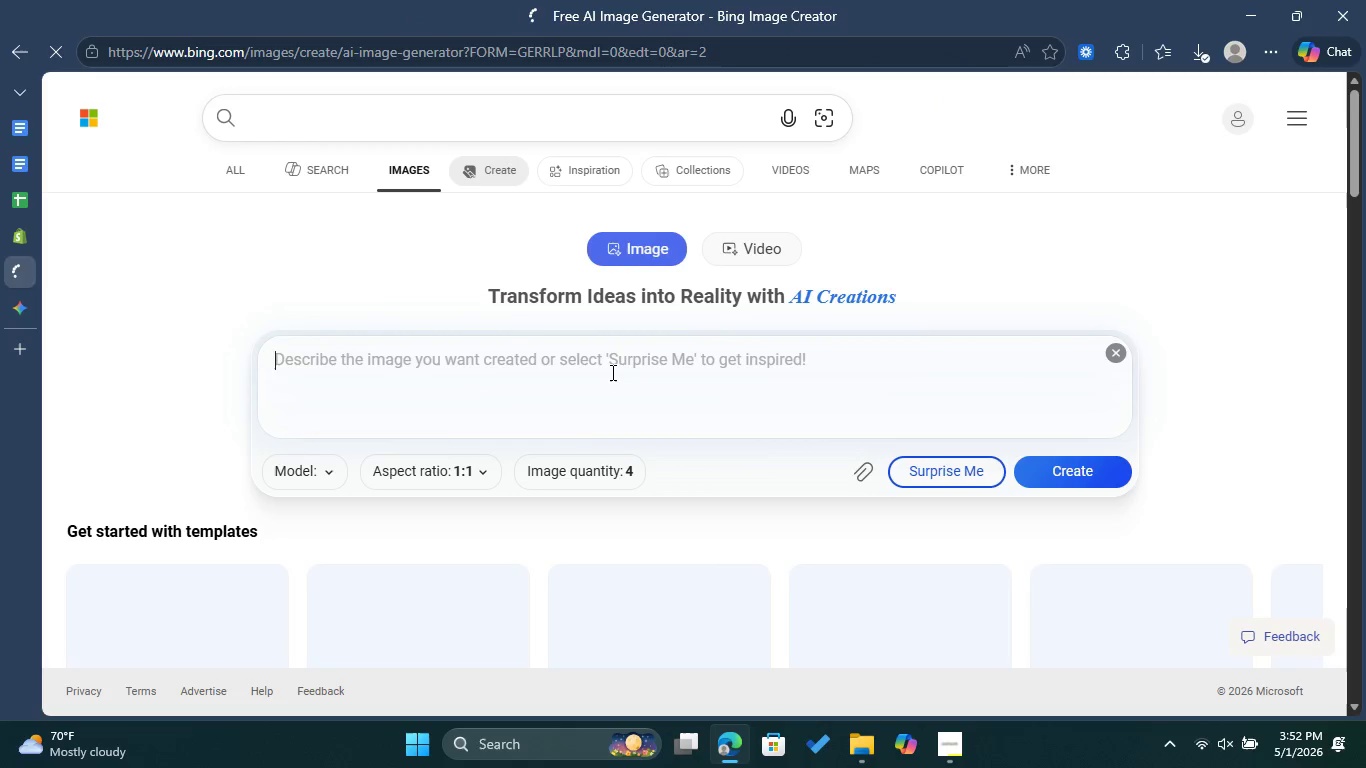 
key(Control+V)
 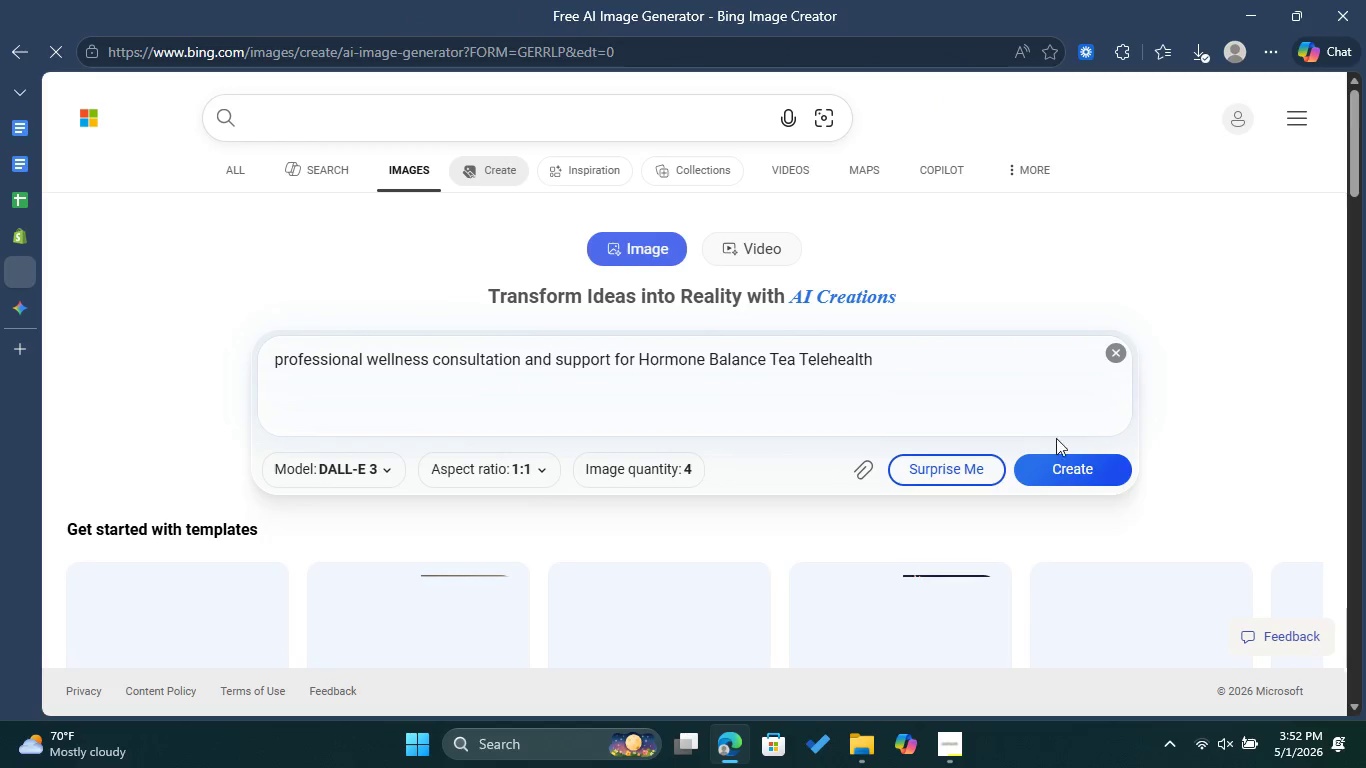 
left_click([1056, 463])
 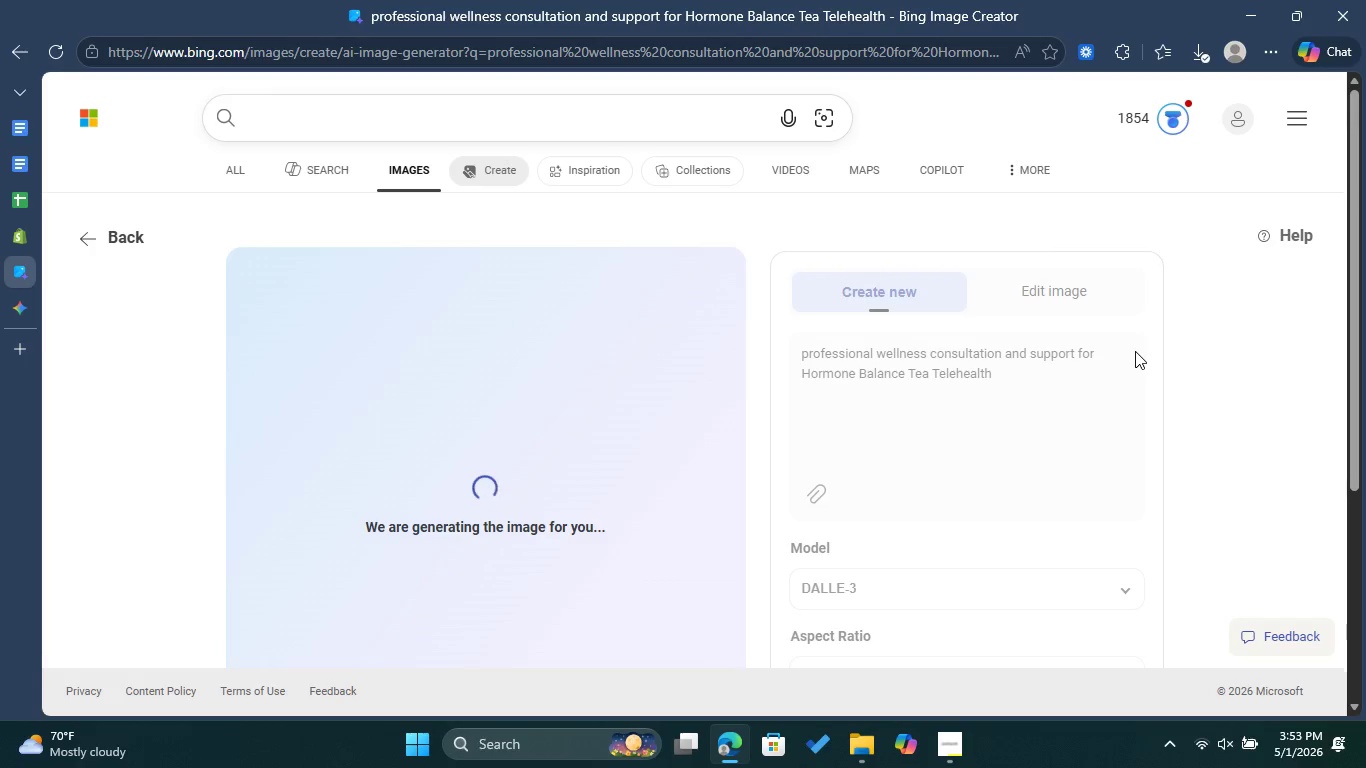 
wait(40.06)
 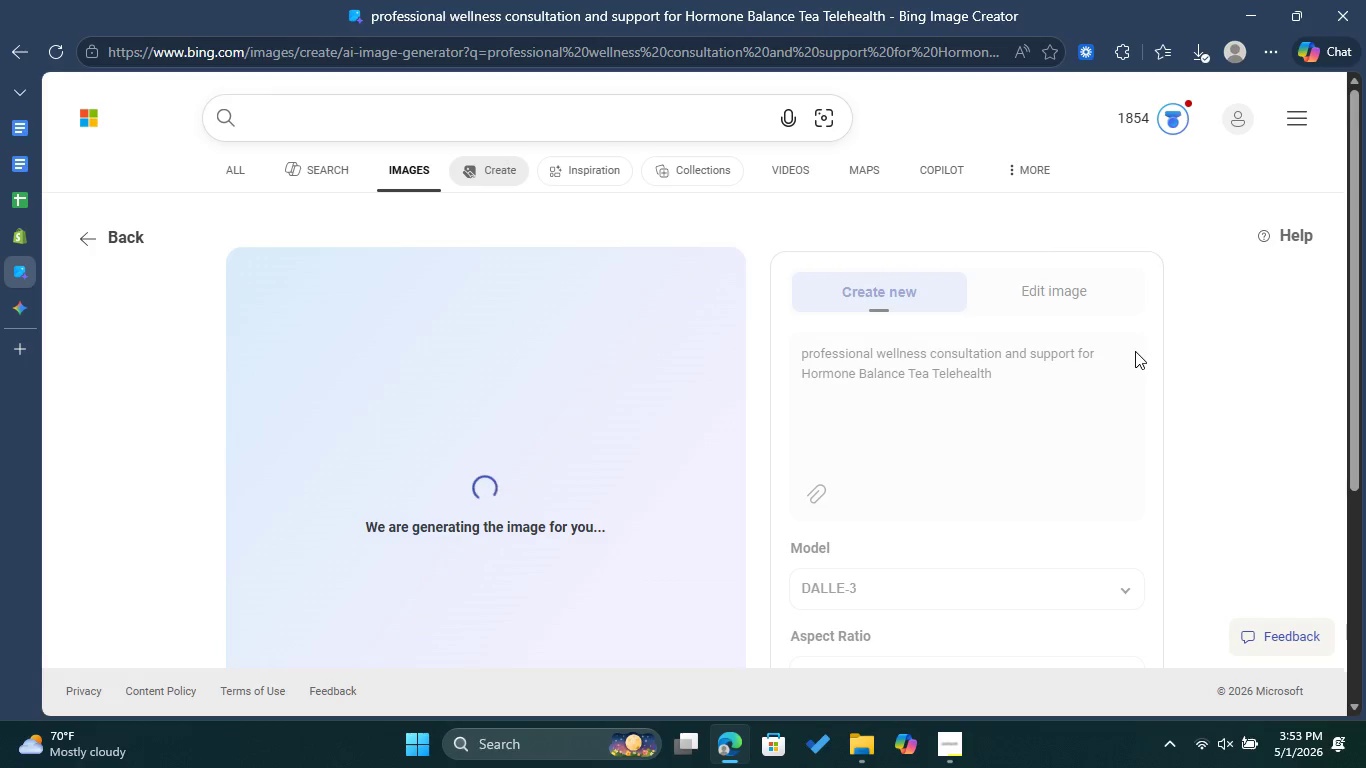 
left_click([58, 45])
 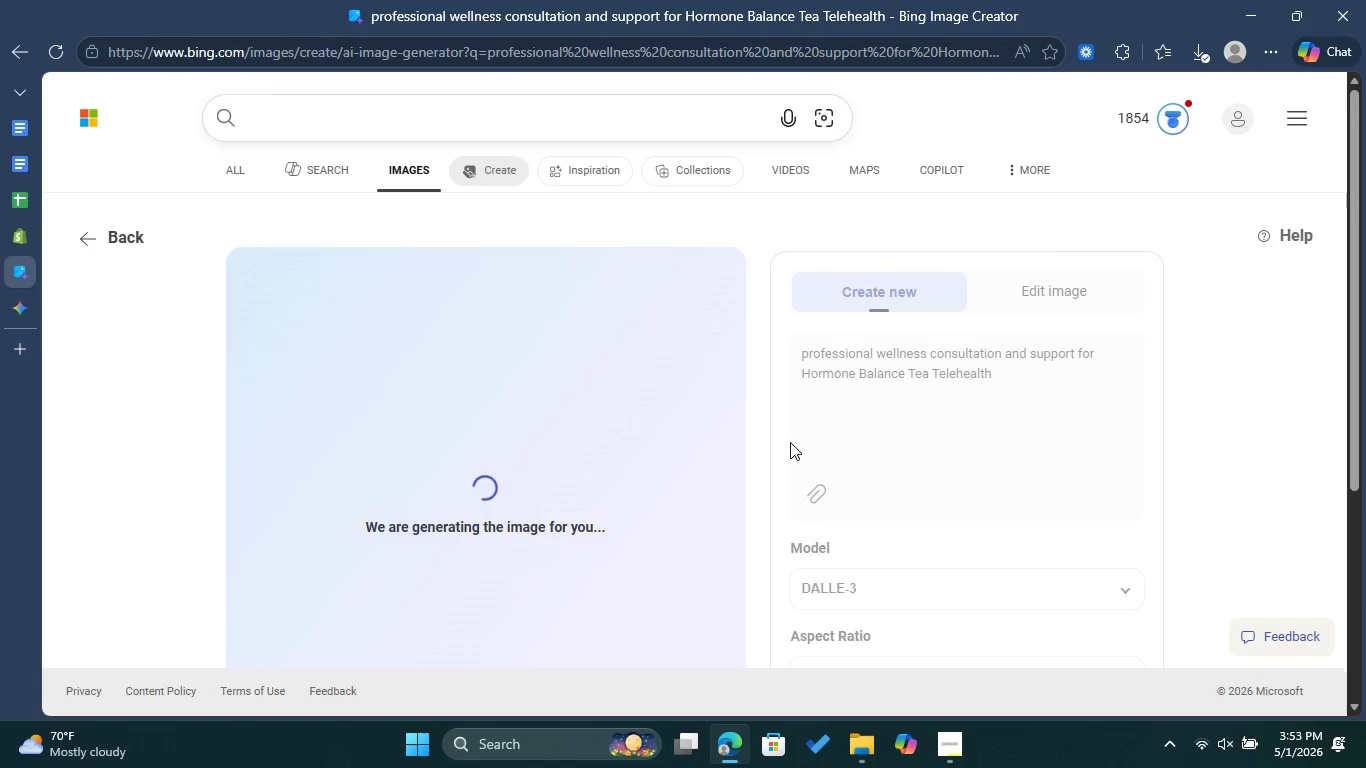 
wait(14.53)
 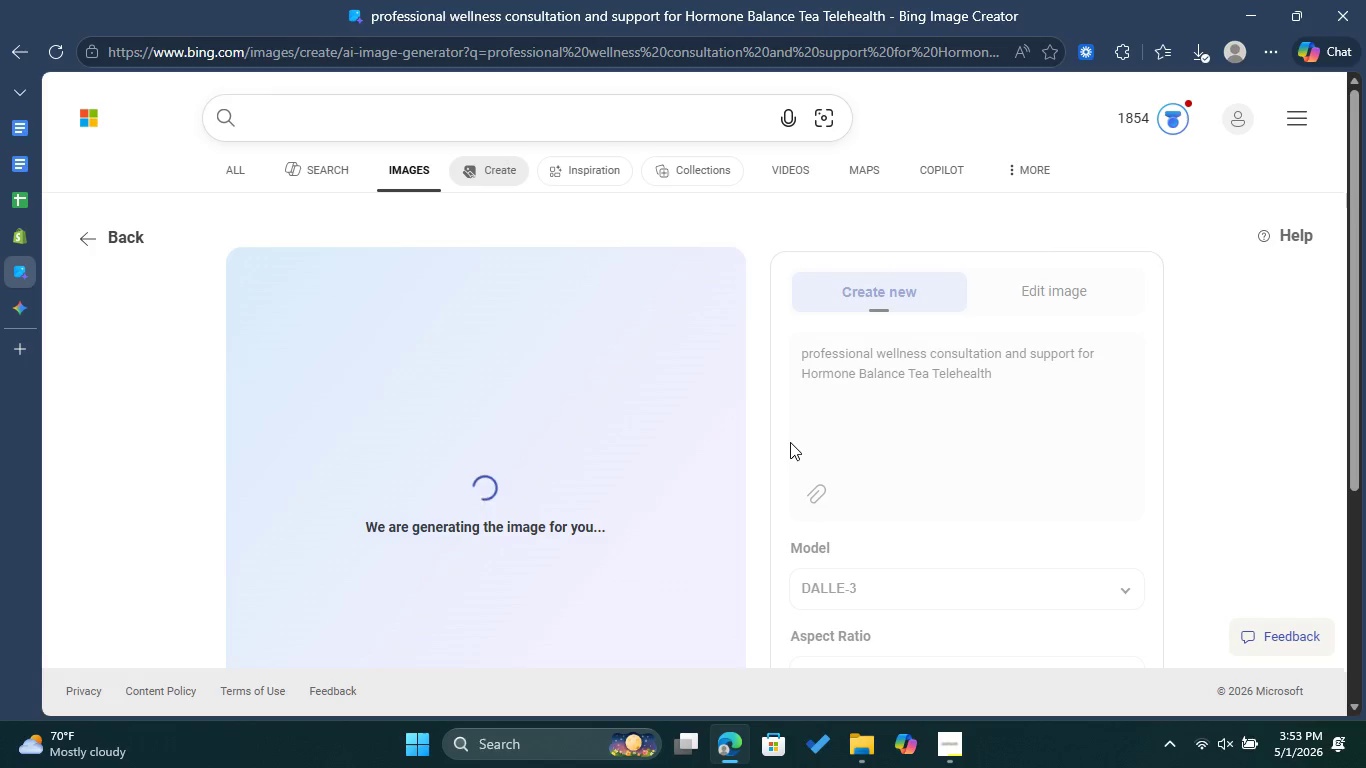 
scroll: coordinate [791, 443], scroll_direction: down, amount: 2.0
 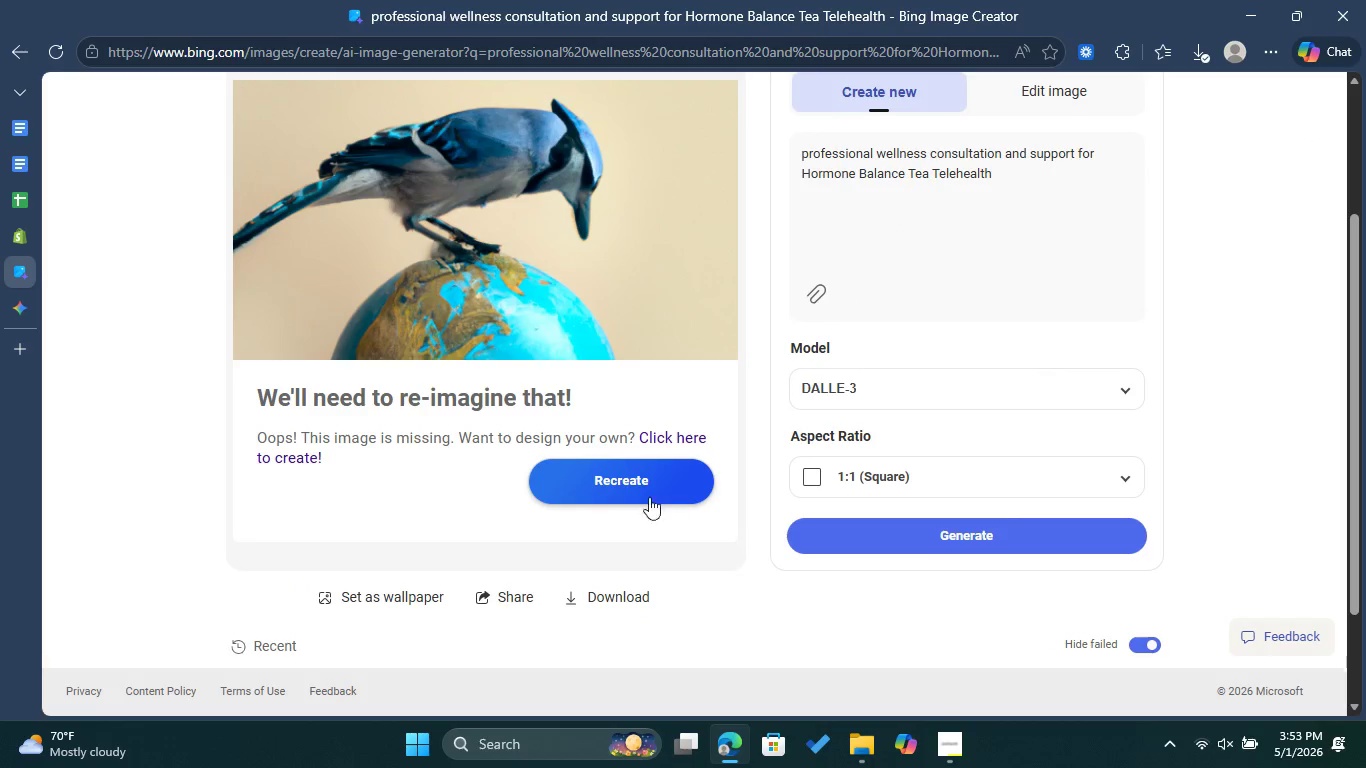 
left_click([604, 485])
 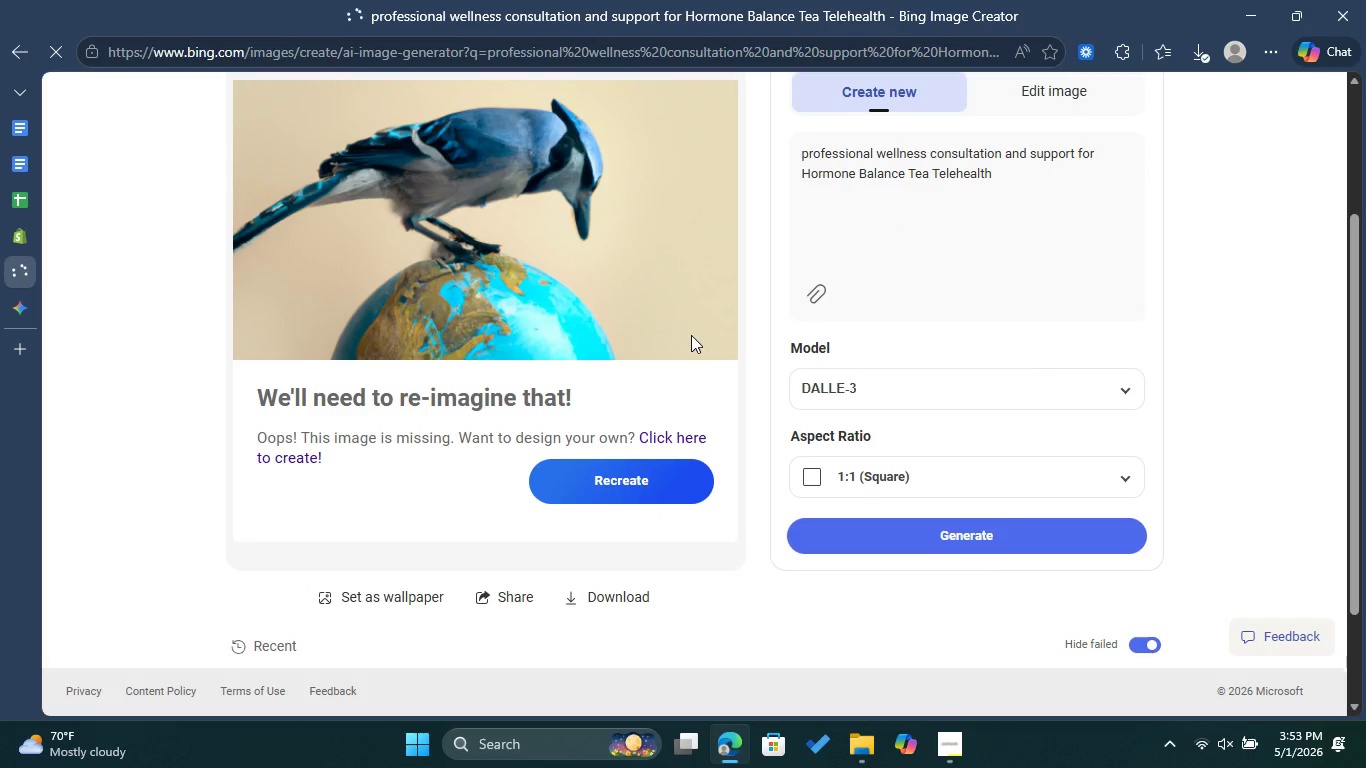 
scroll: coordinate [691, 335], scroll_direction: up, amount: 2.0
 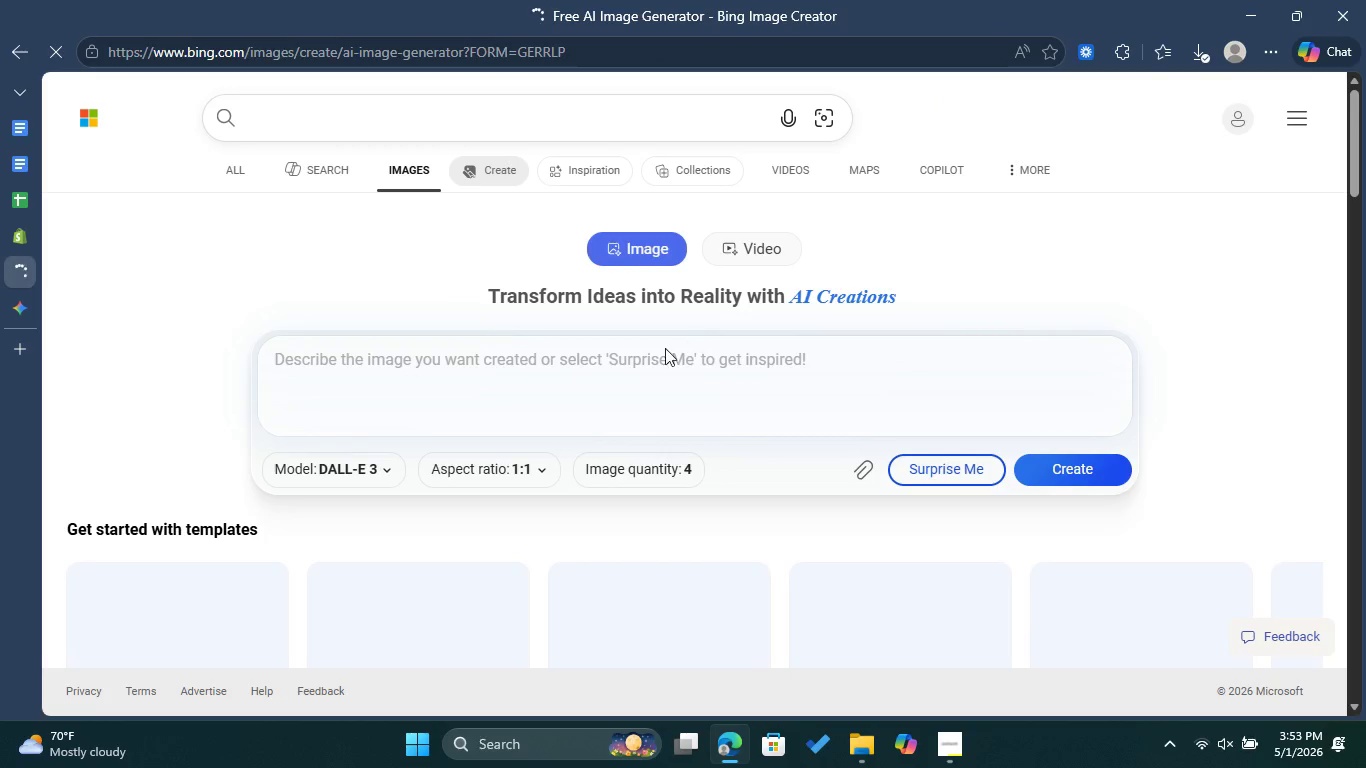 
left_click([653, 354])
 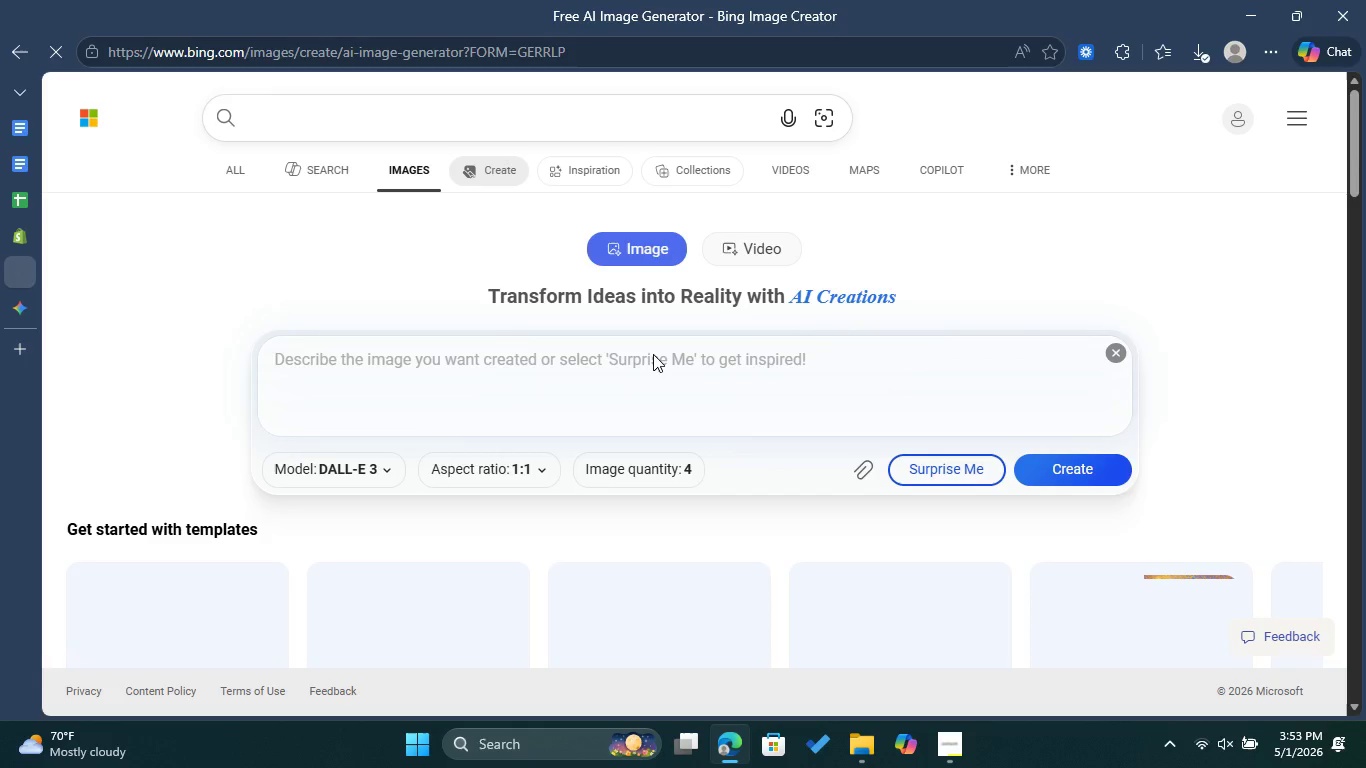 
key(Control+ControlLeft)
 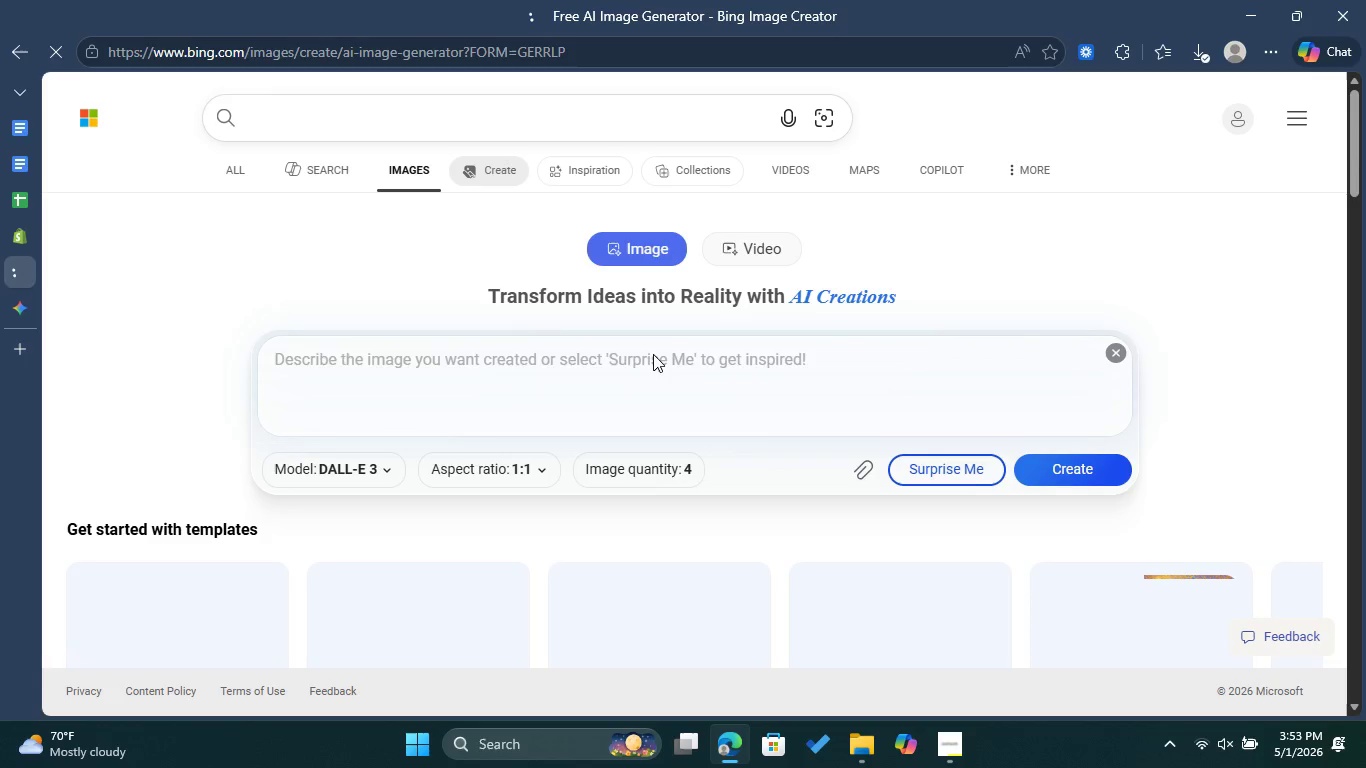 
key(Control+V)
 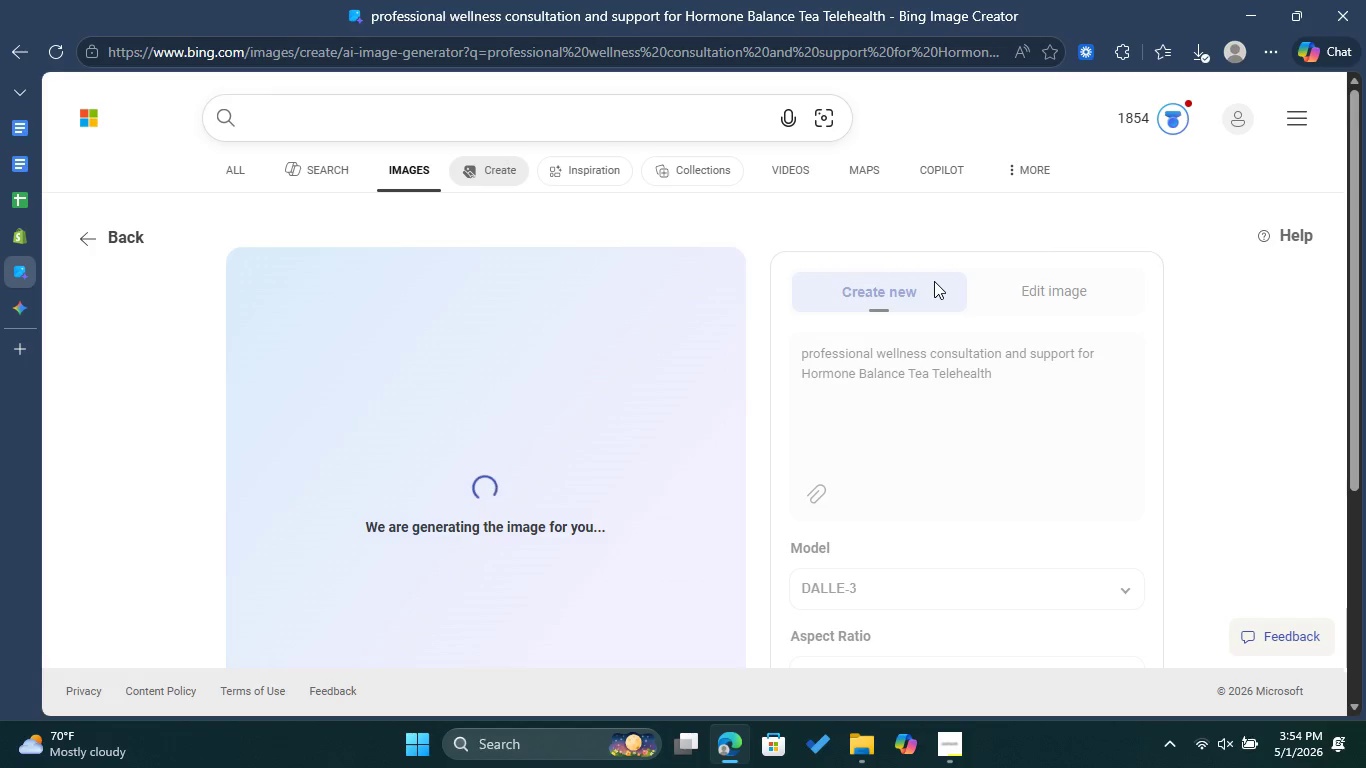 
wait(44.09)
 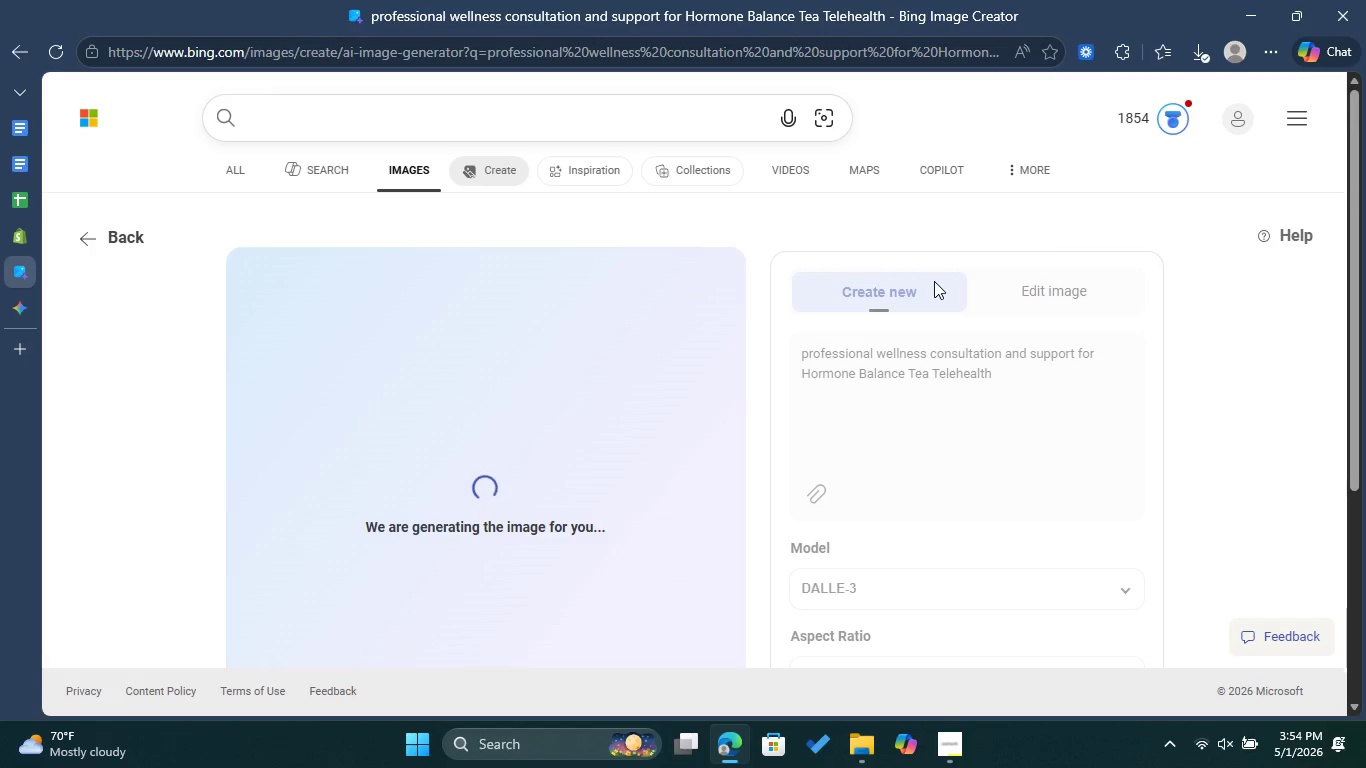 
scroll: coordinate [821, 318], scroll_direction: down, amount: 1.0
 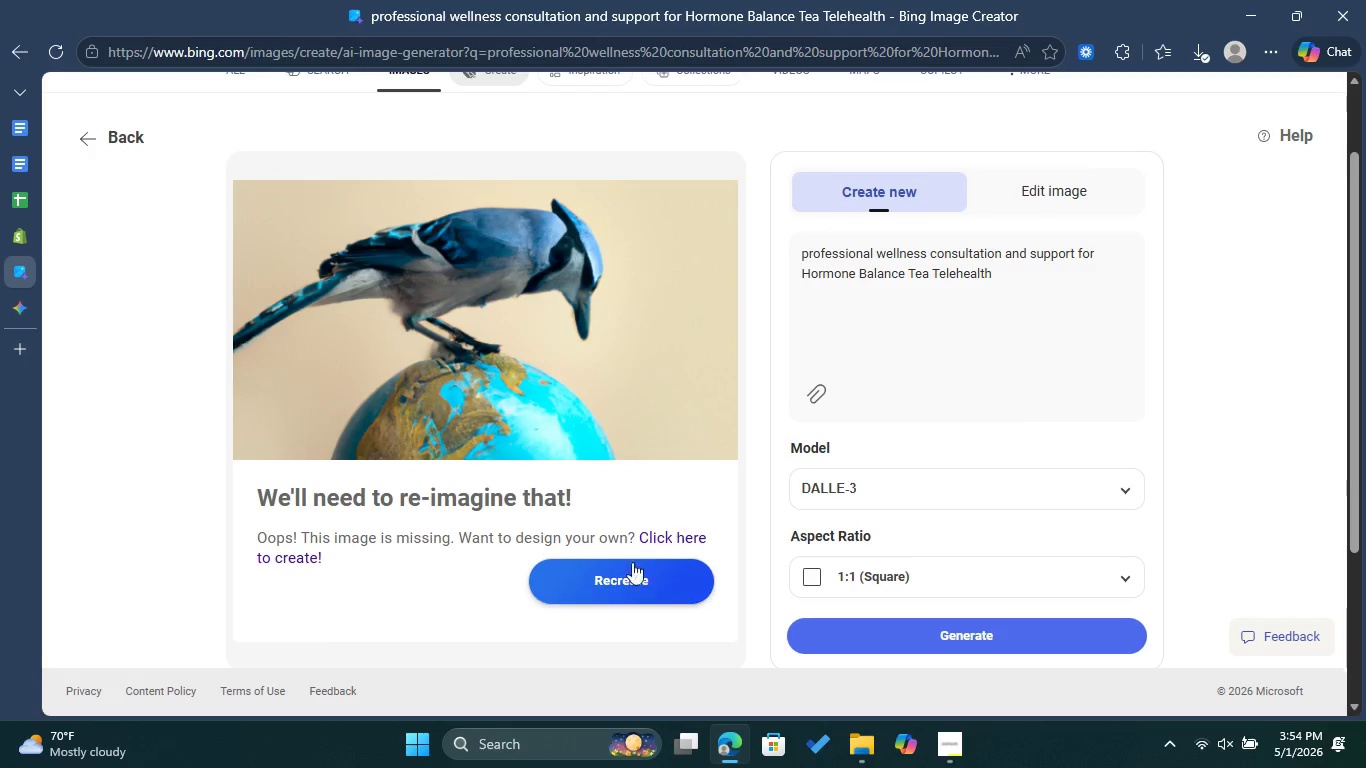 
left_click([616, 575])
 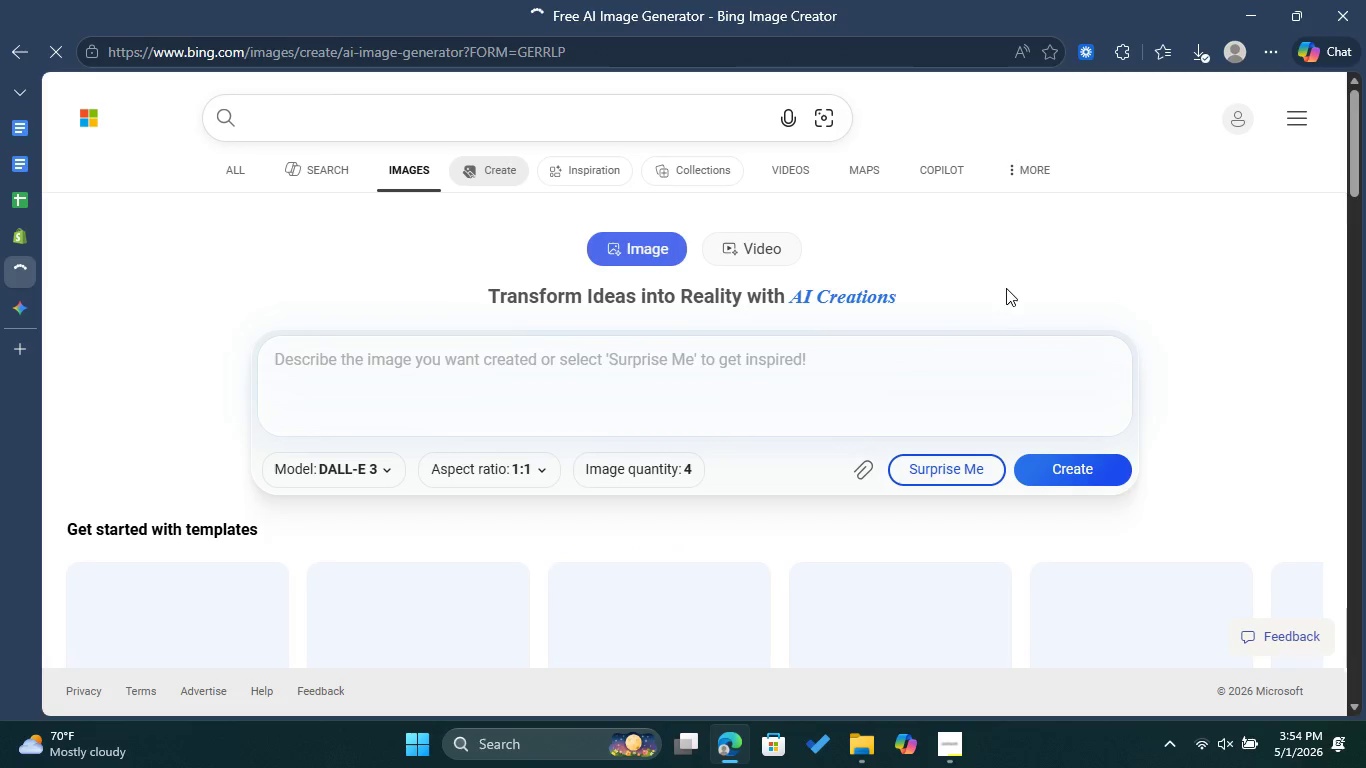 
left_click([923, 371])
 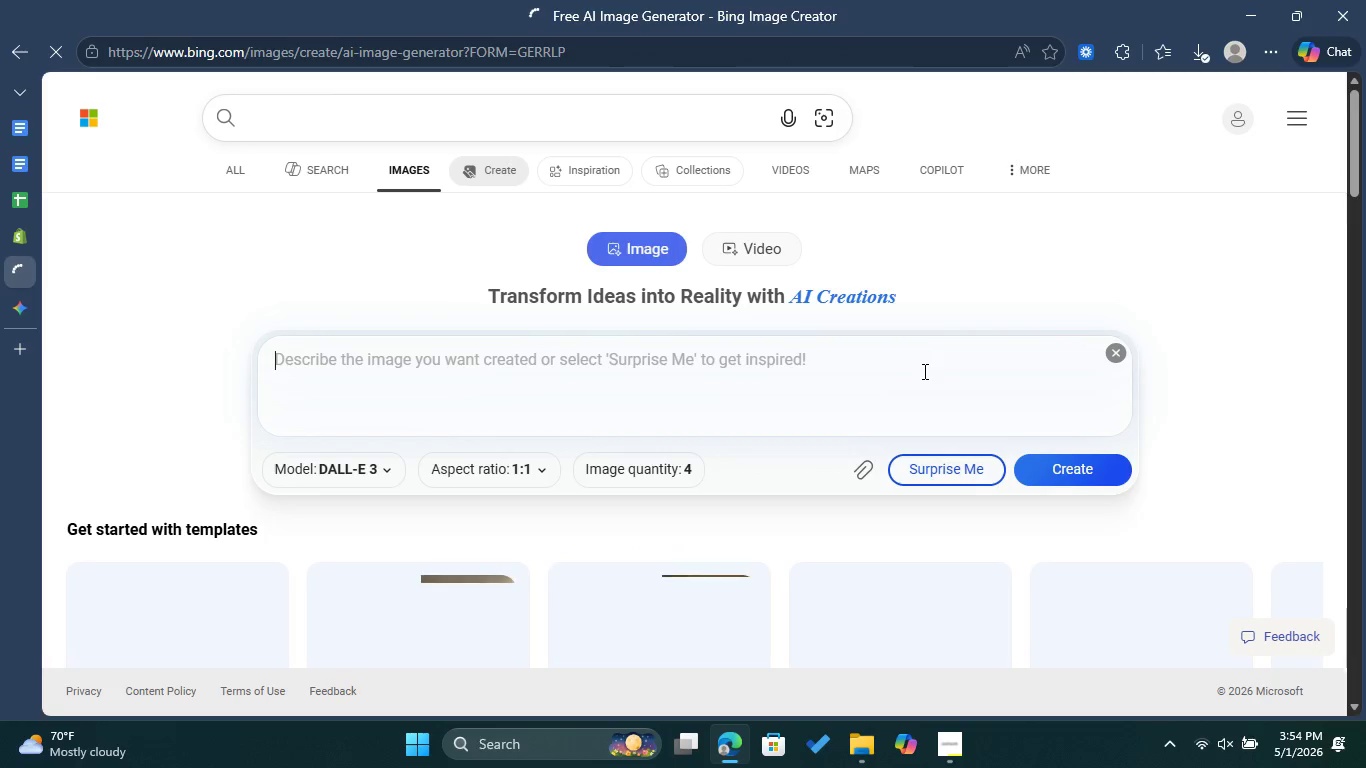 
key(Control+ControlLeft)
 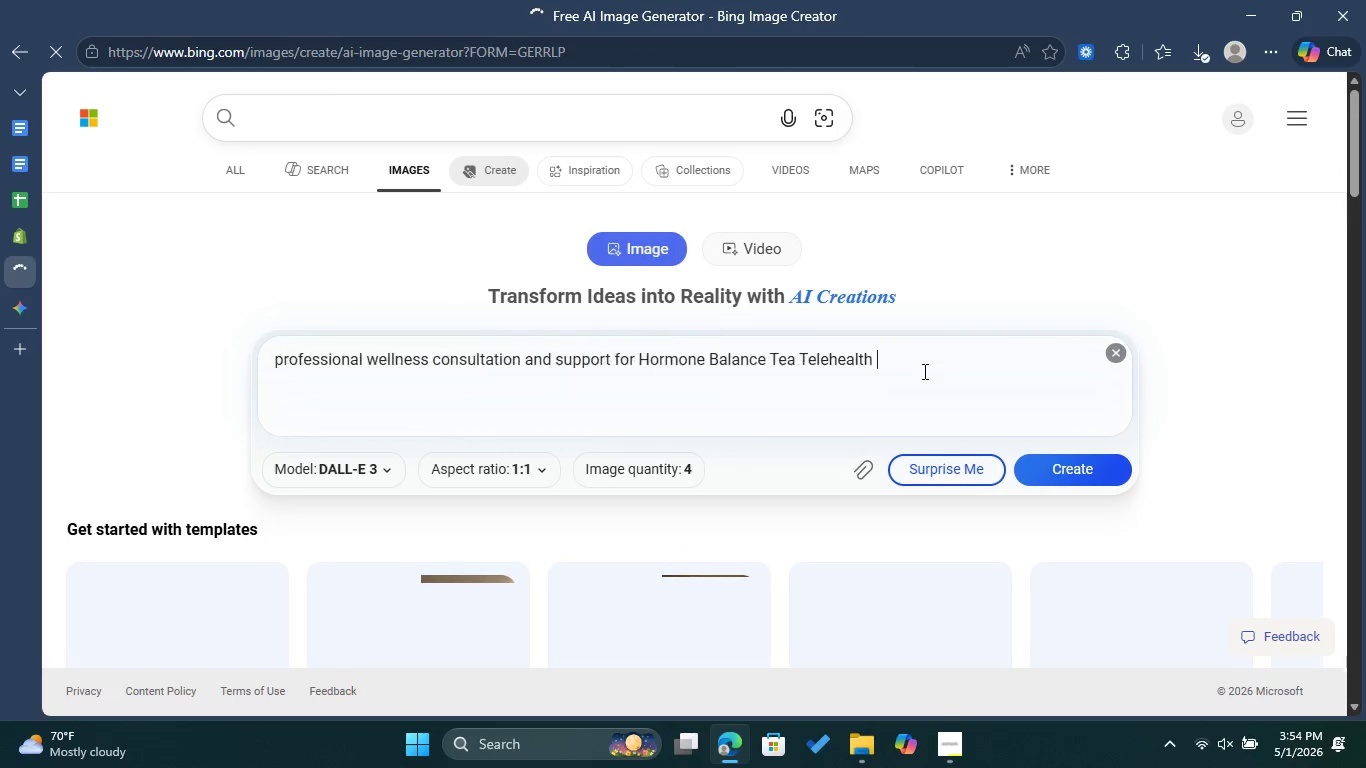 
key(Control+V)
 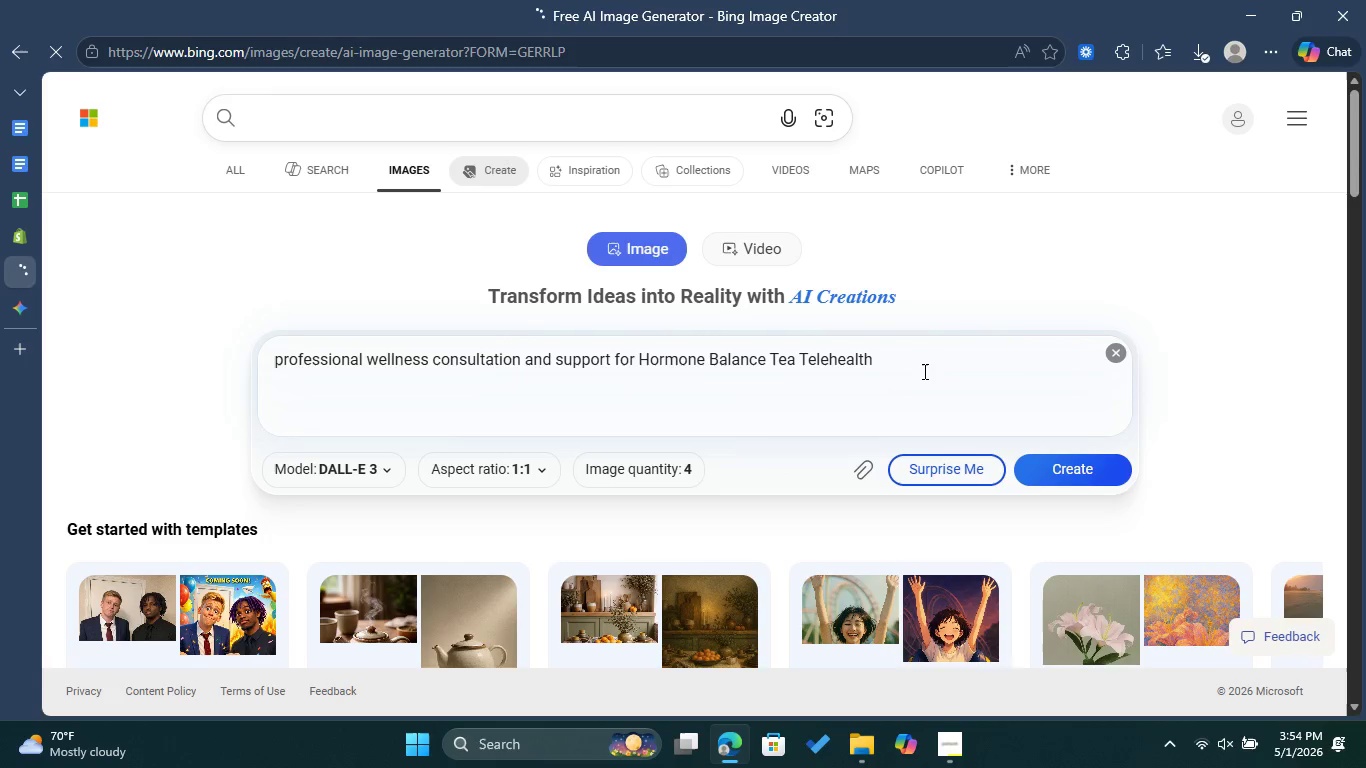 
wait(27.12)
 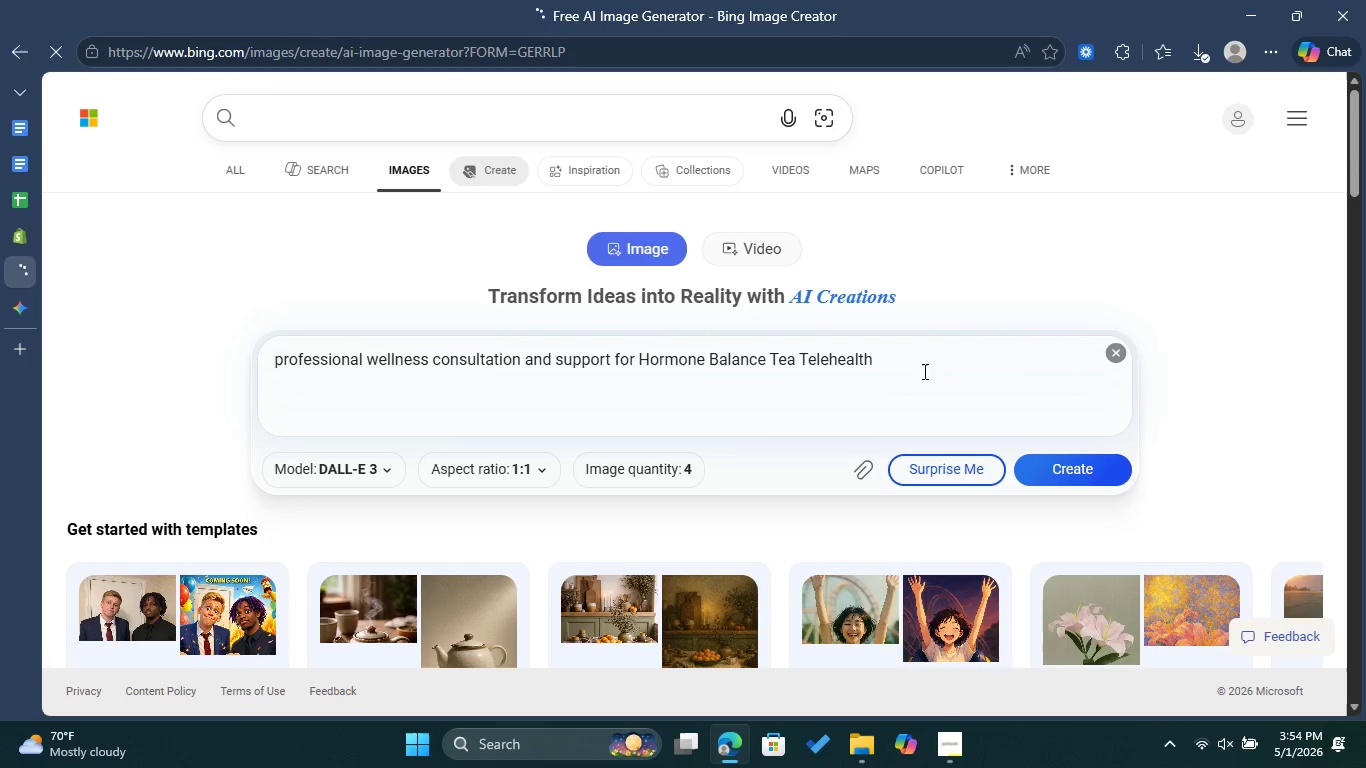 
left_click([1103, 471])
 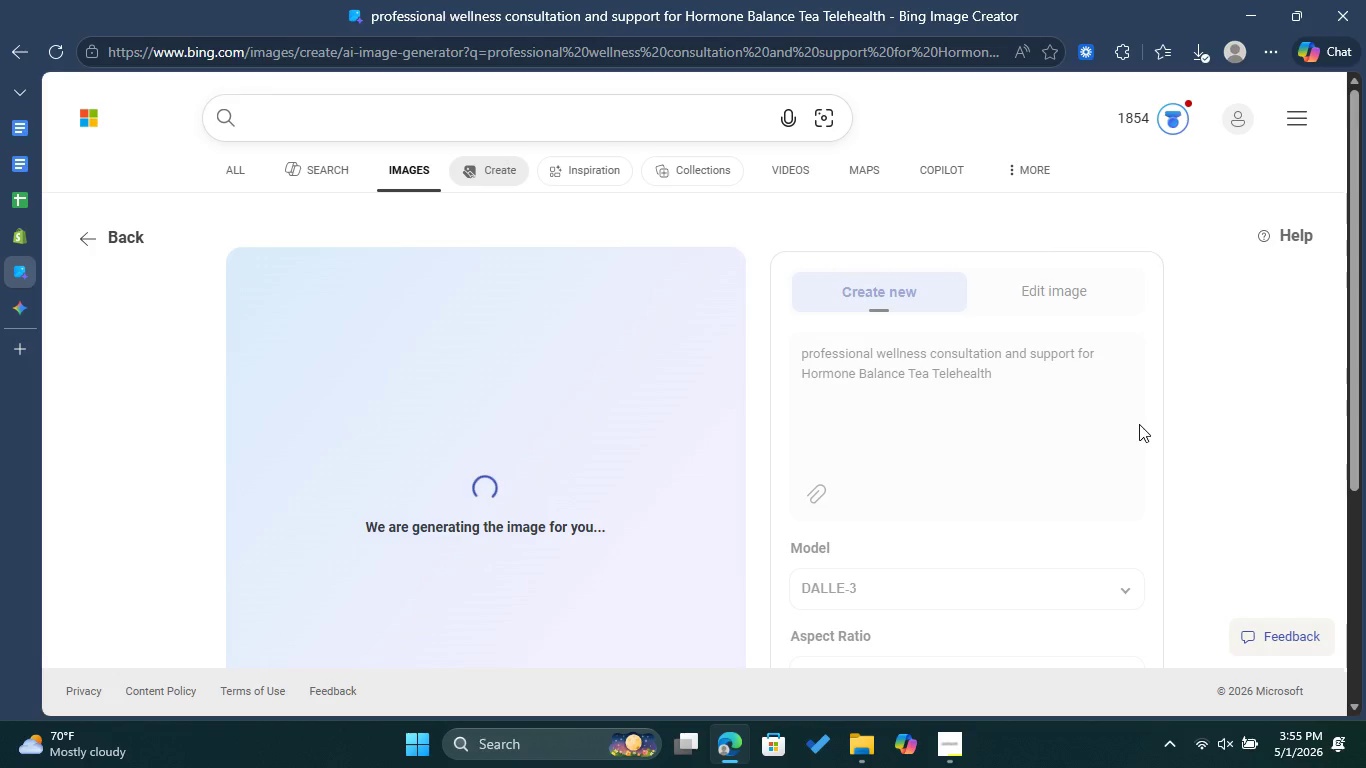 
wait(21.08)
 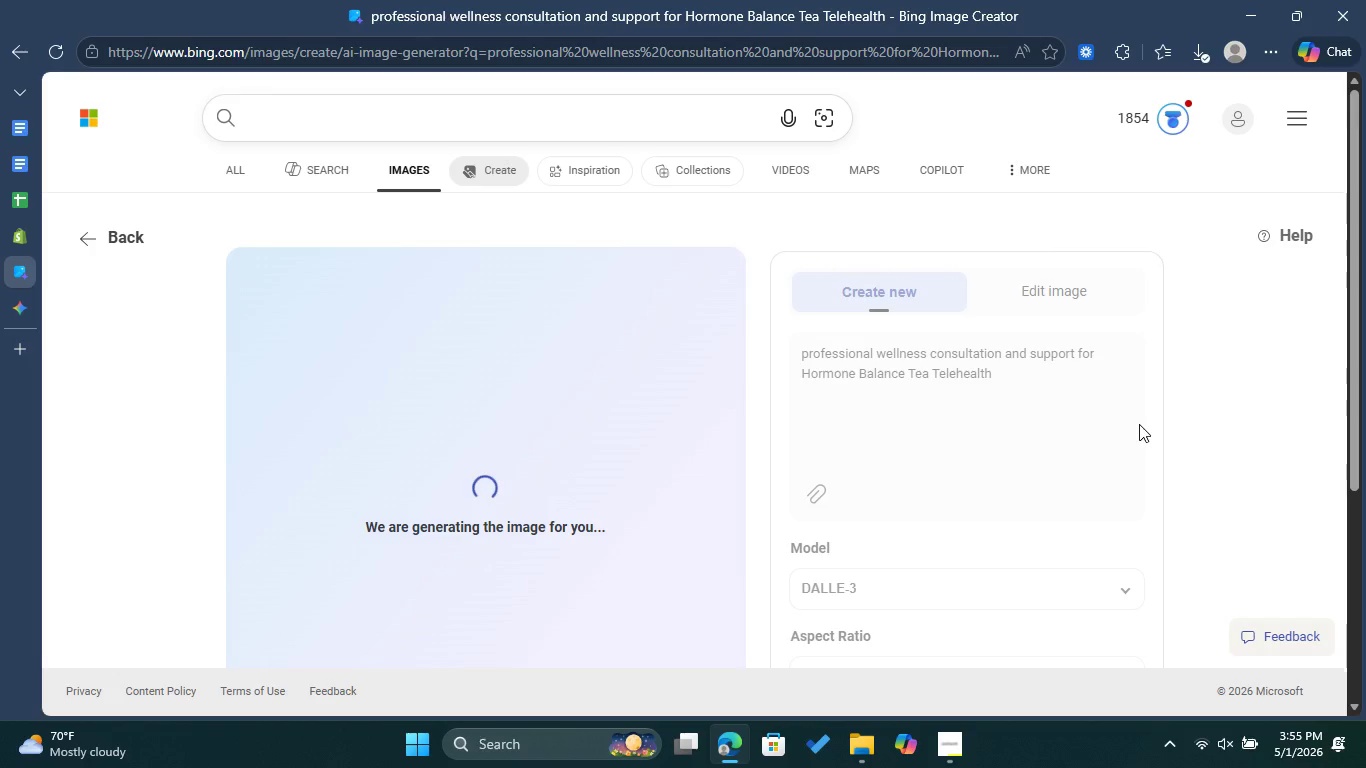 
left_click([33, 243])
 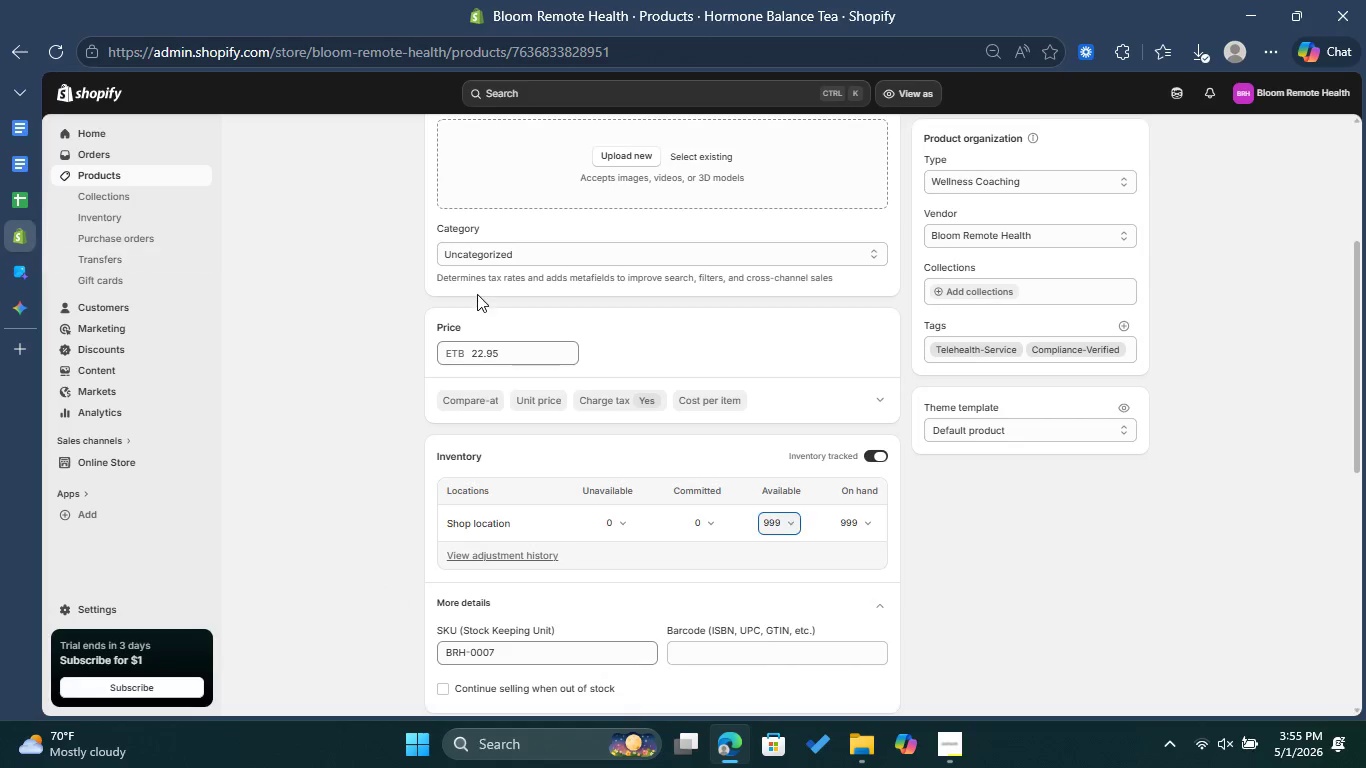 
scroll: coordinate [477, 294], scroll_direction: up, amount: 3.0
 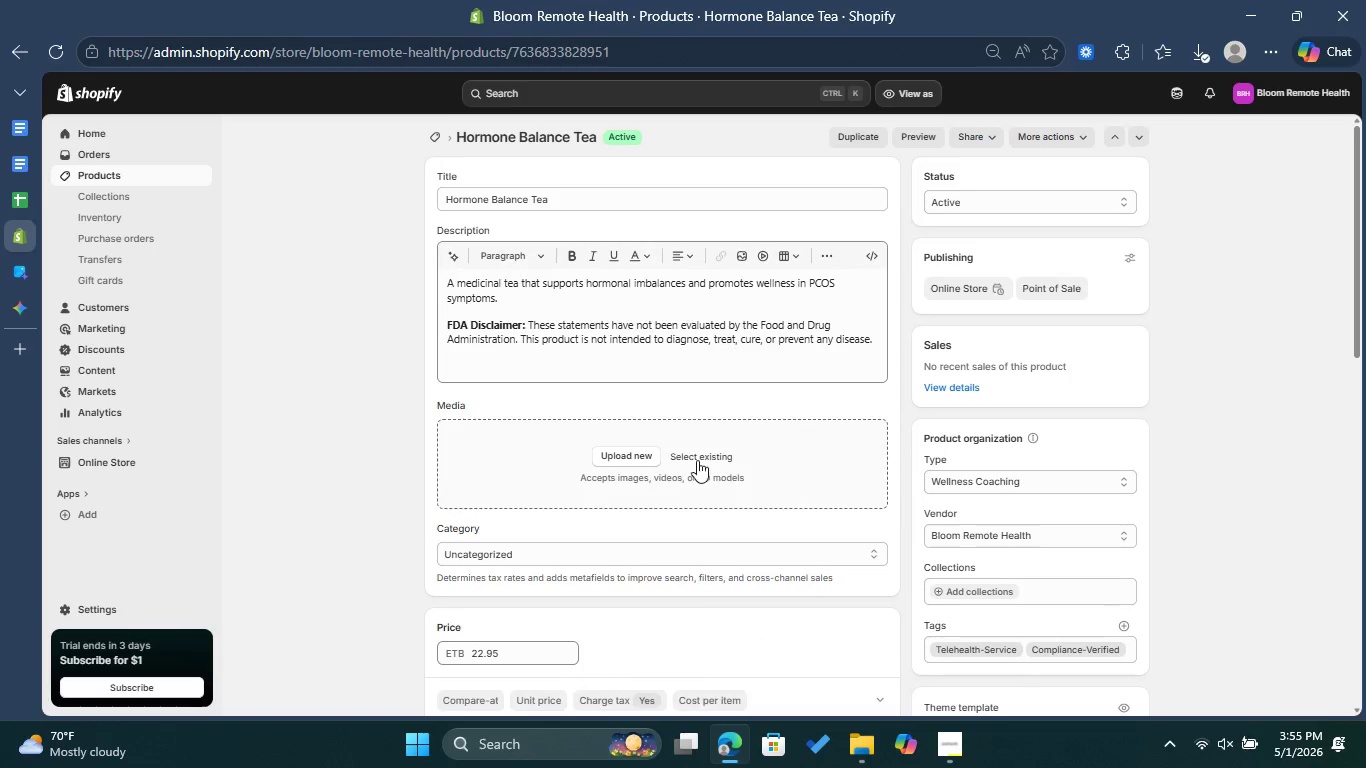 
left_click([711, 448])
 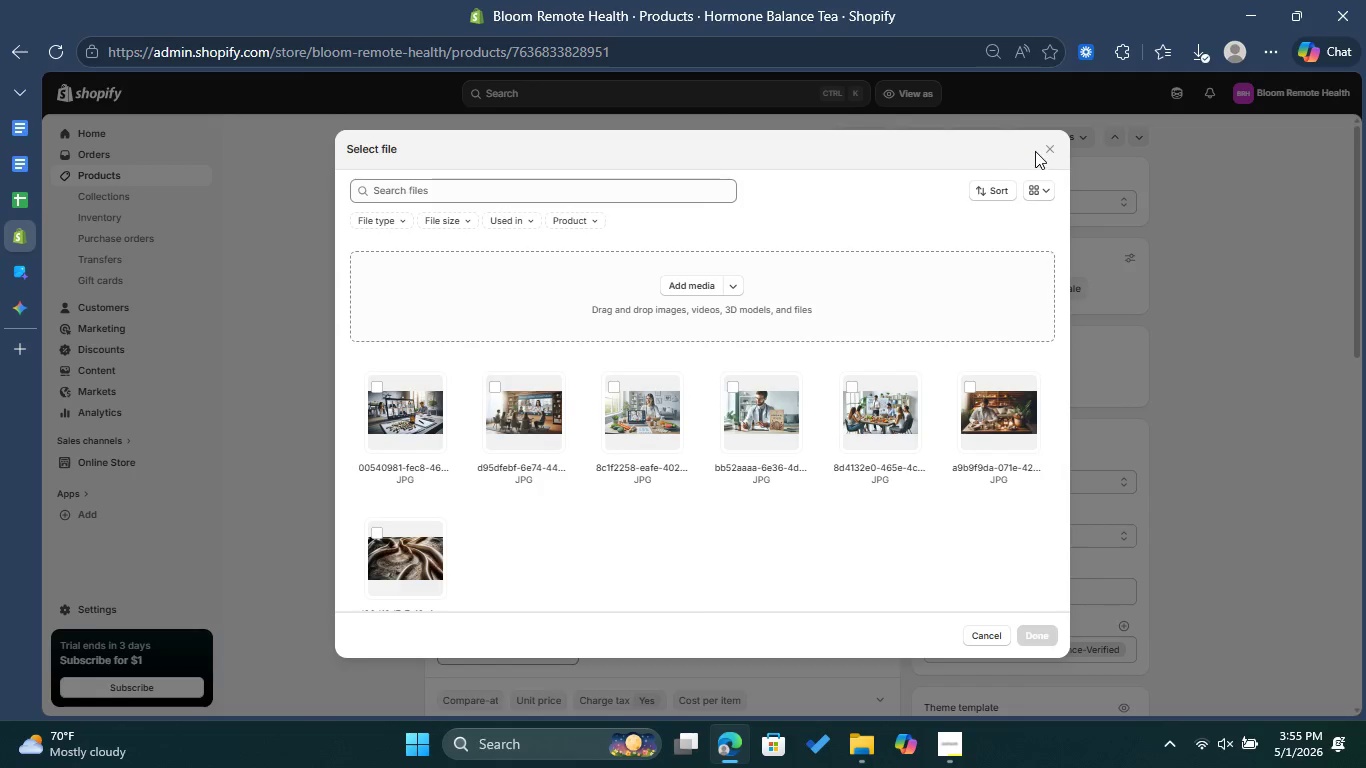 
wait(10.91)
 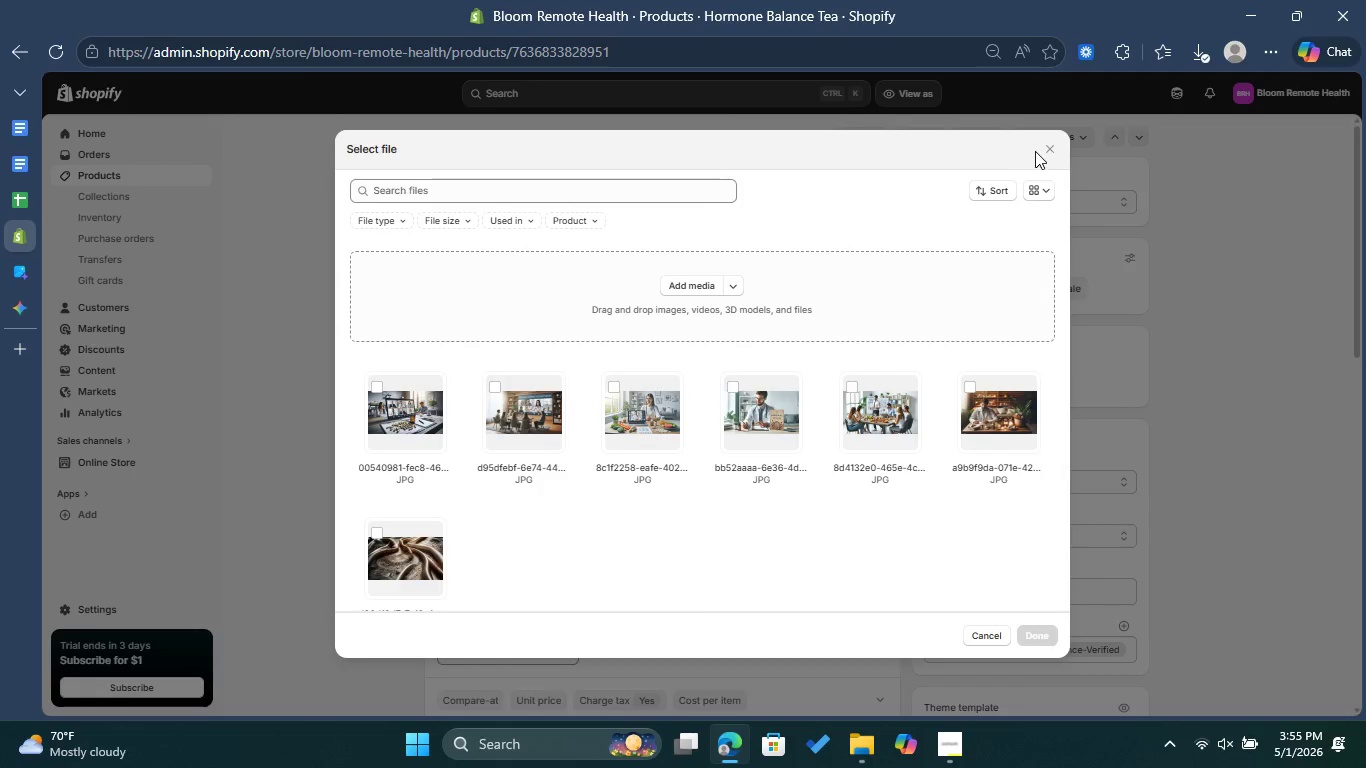 
left_click([24, 346])
 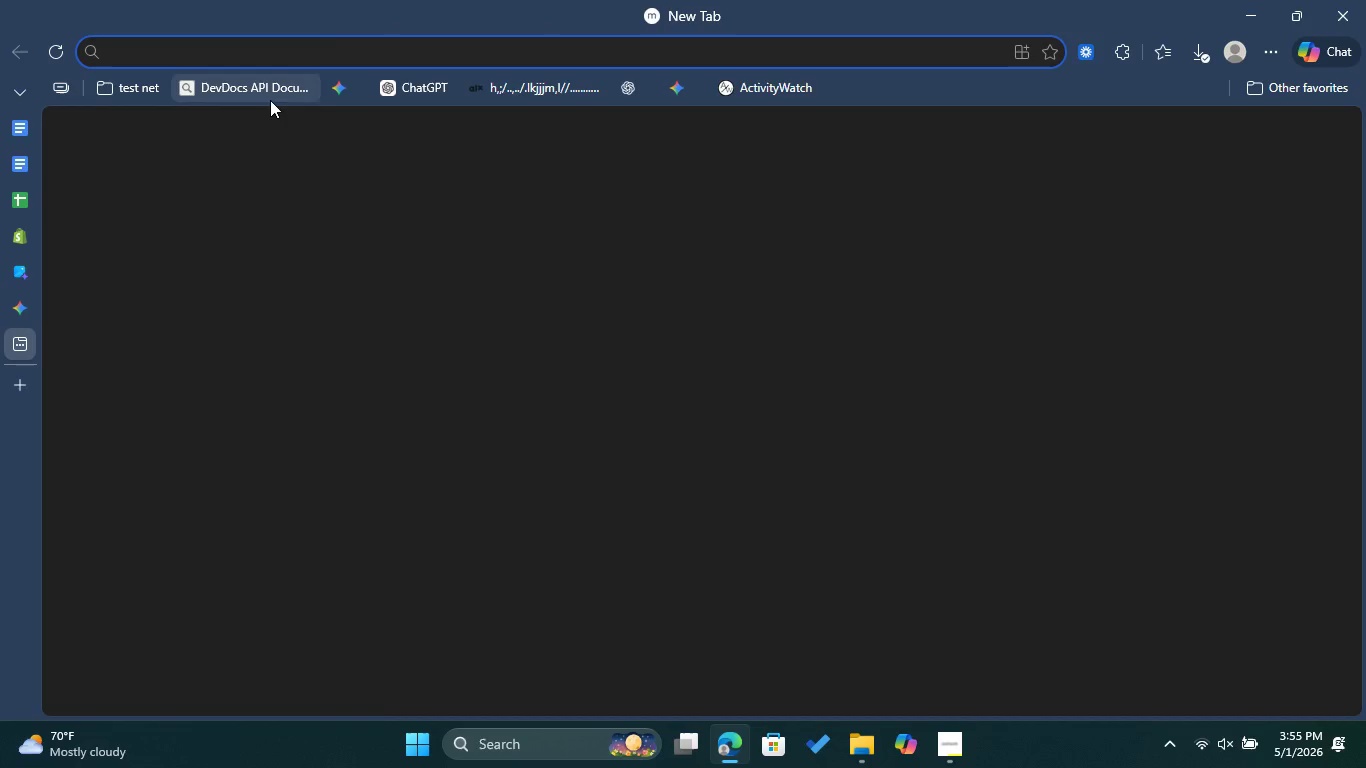 
type(im)
 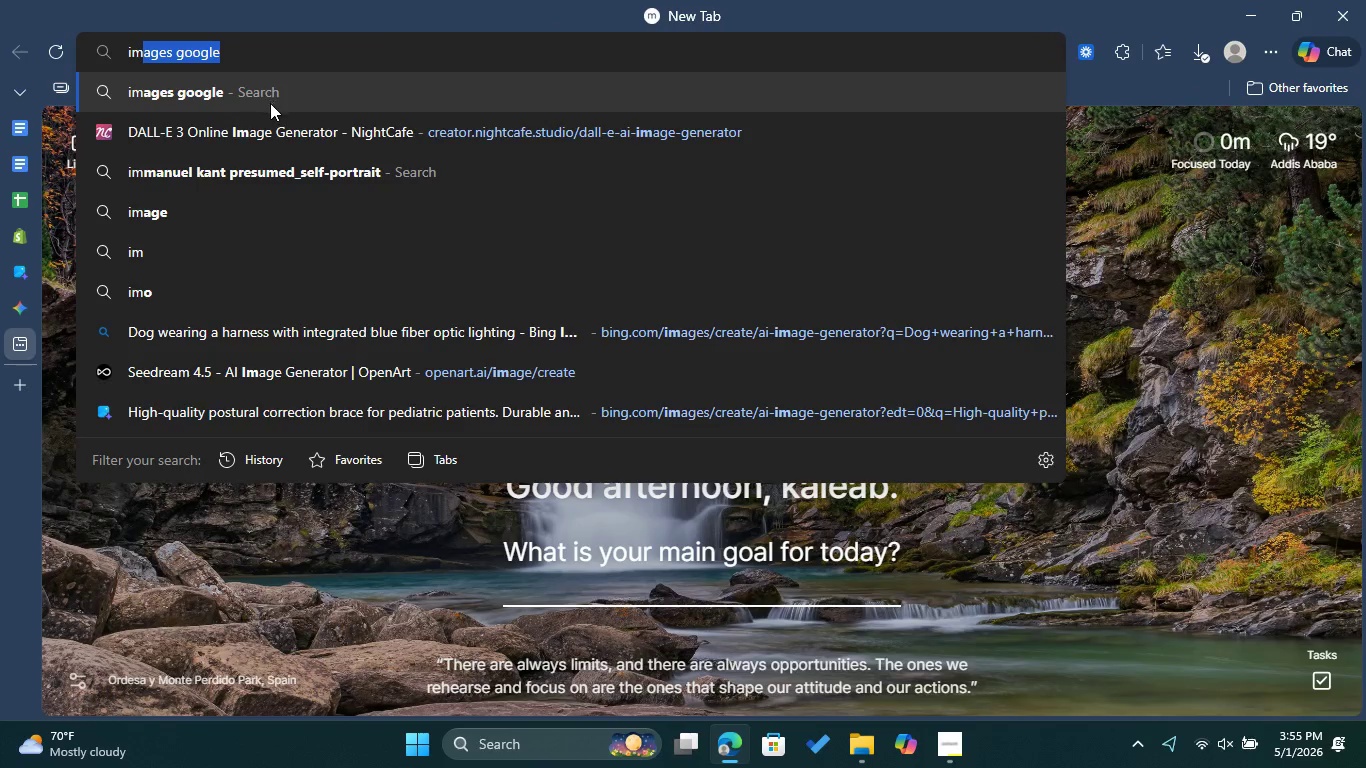 
left_click([278, 134])
 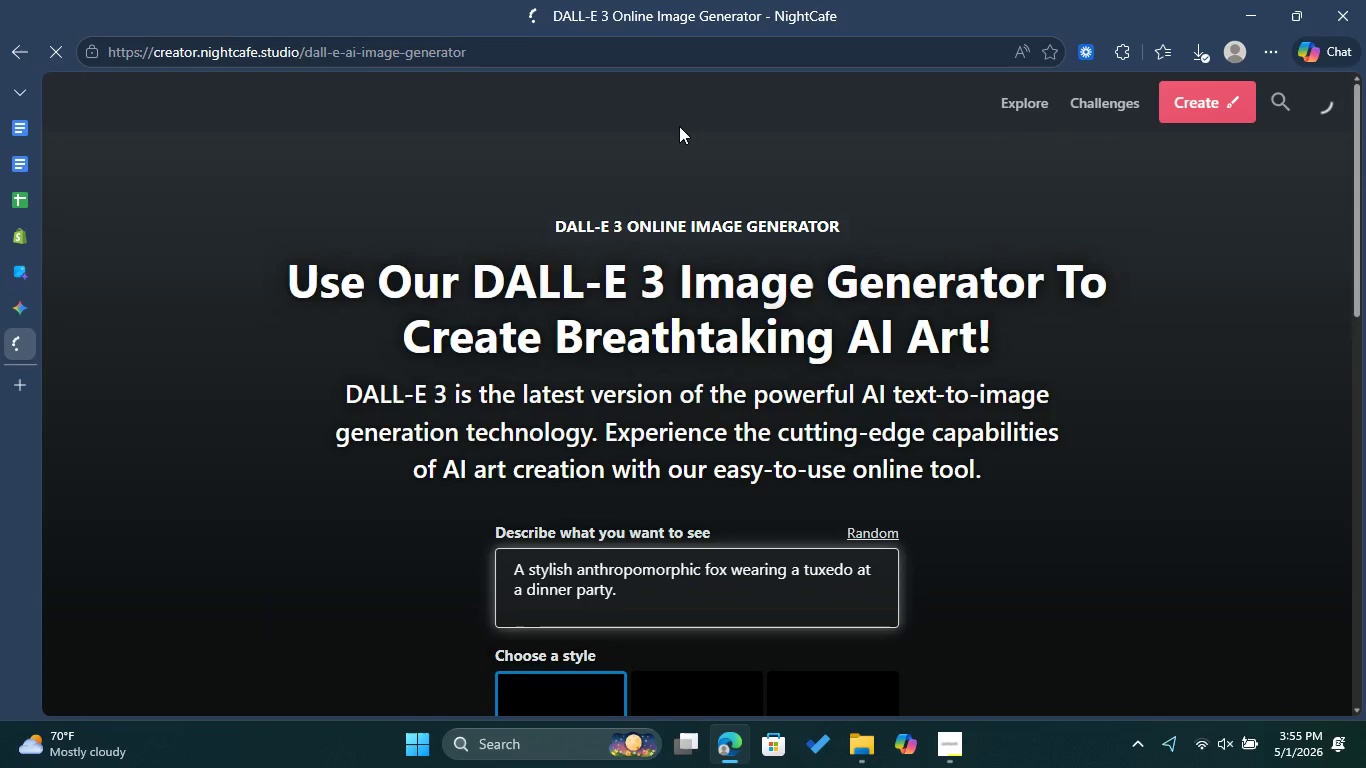 
scroll: coordinate [676, 234], scroll_direction: down, amount: 3.0
 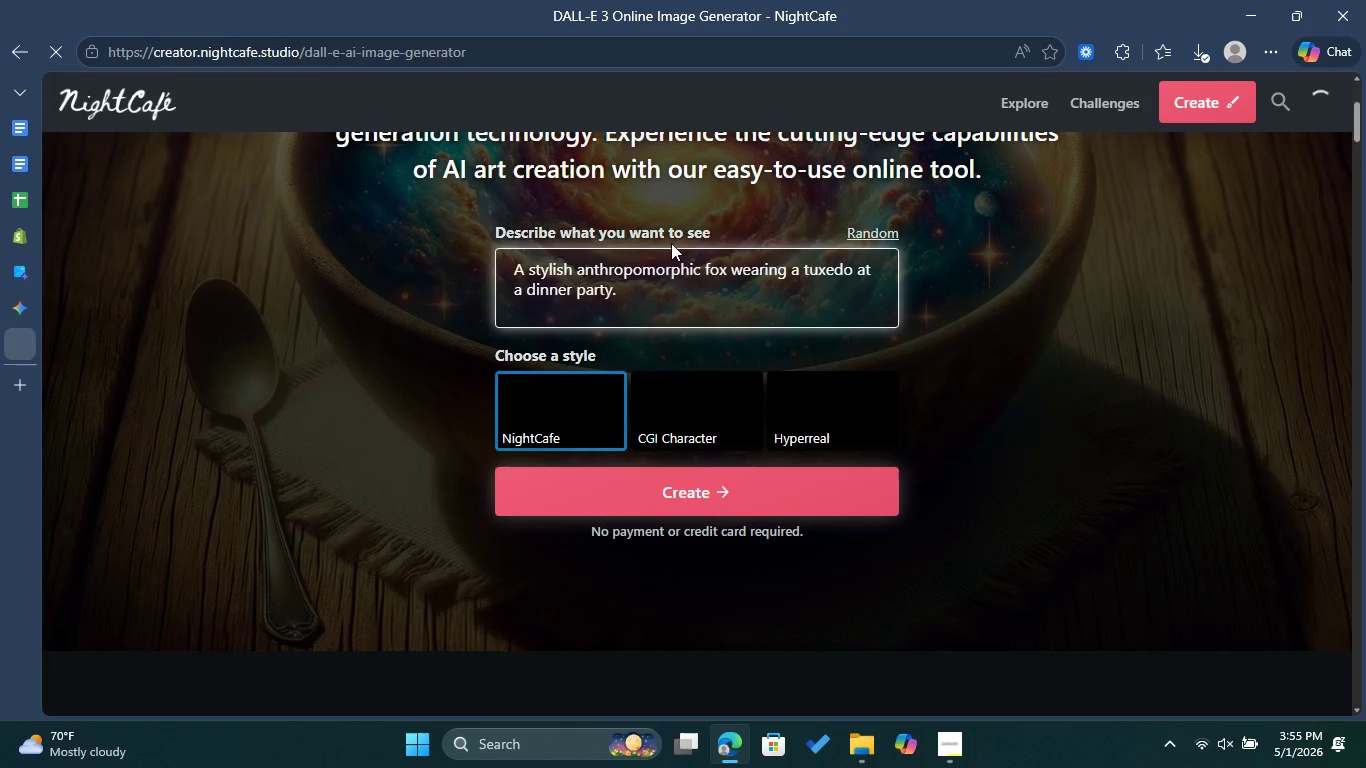 
left_click([671, 243])
 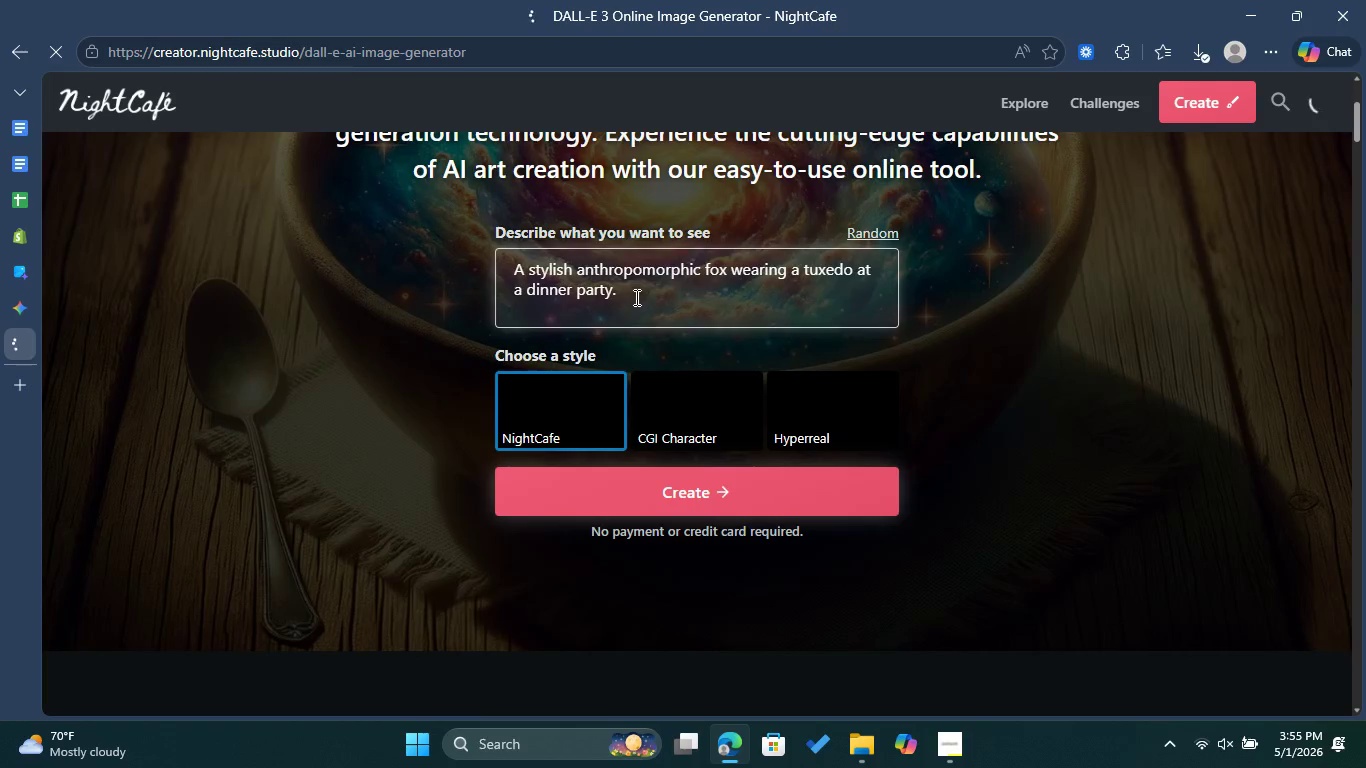 
left_click_drag(start_coordinate=[635, 297], to_coordinate=[454, 241])
 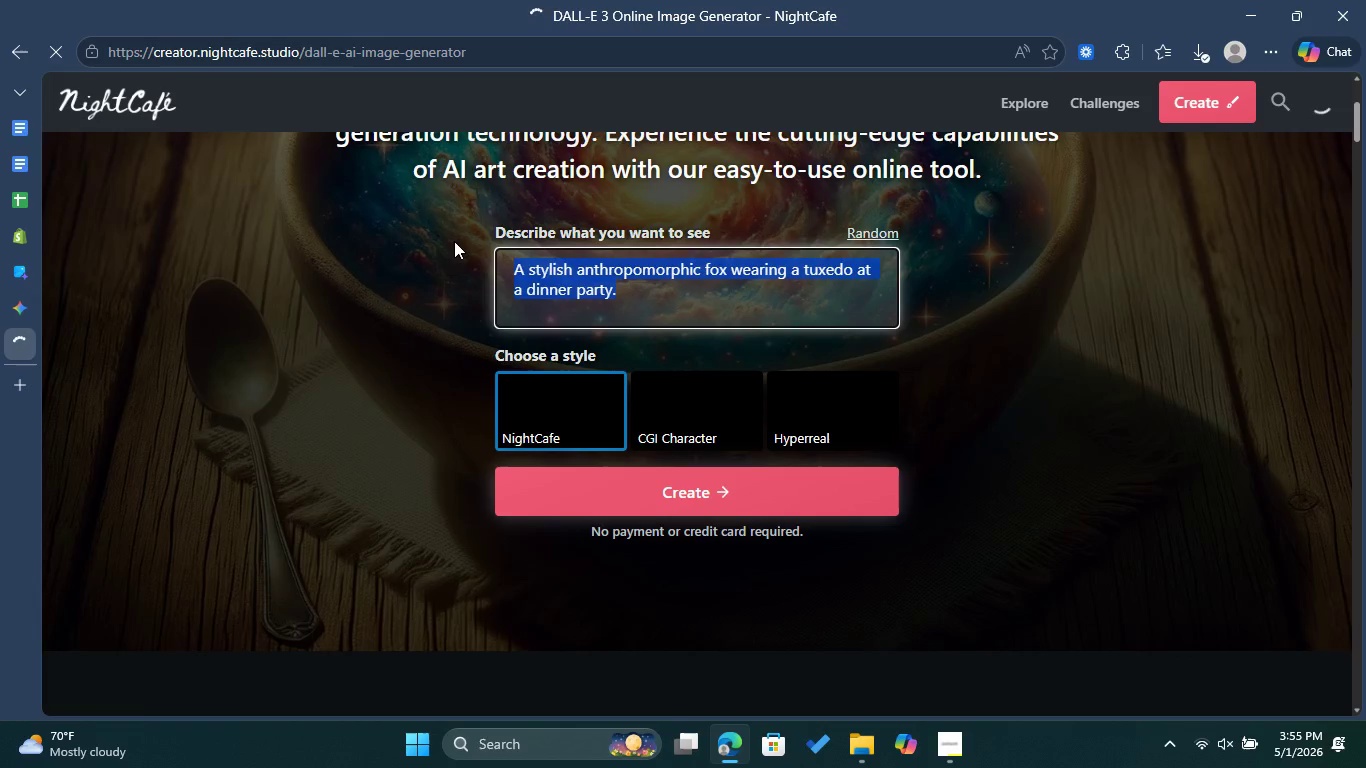 
key(Control+V)
 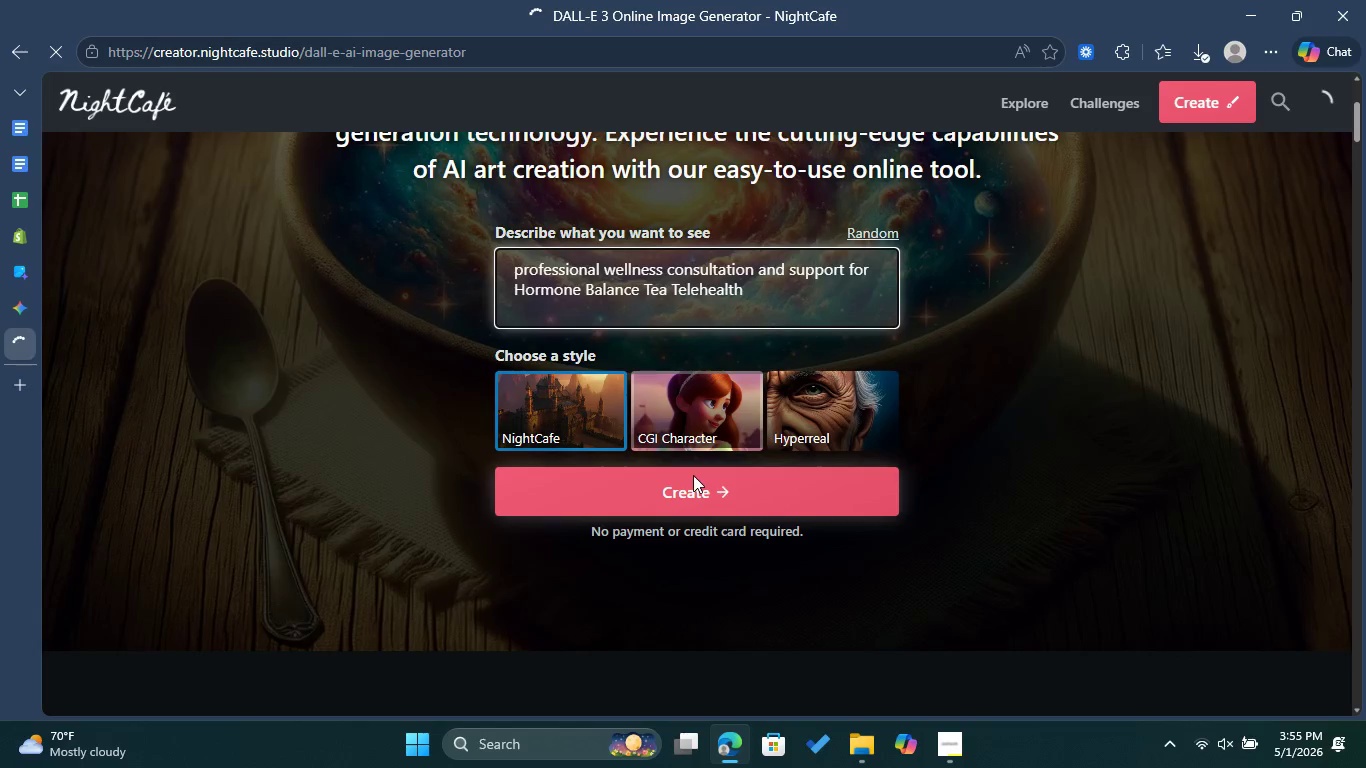 
left_click([697, 495])
 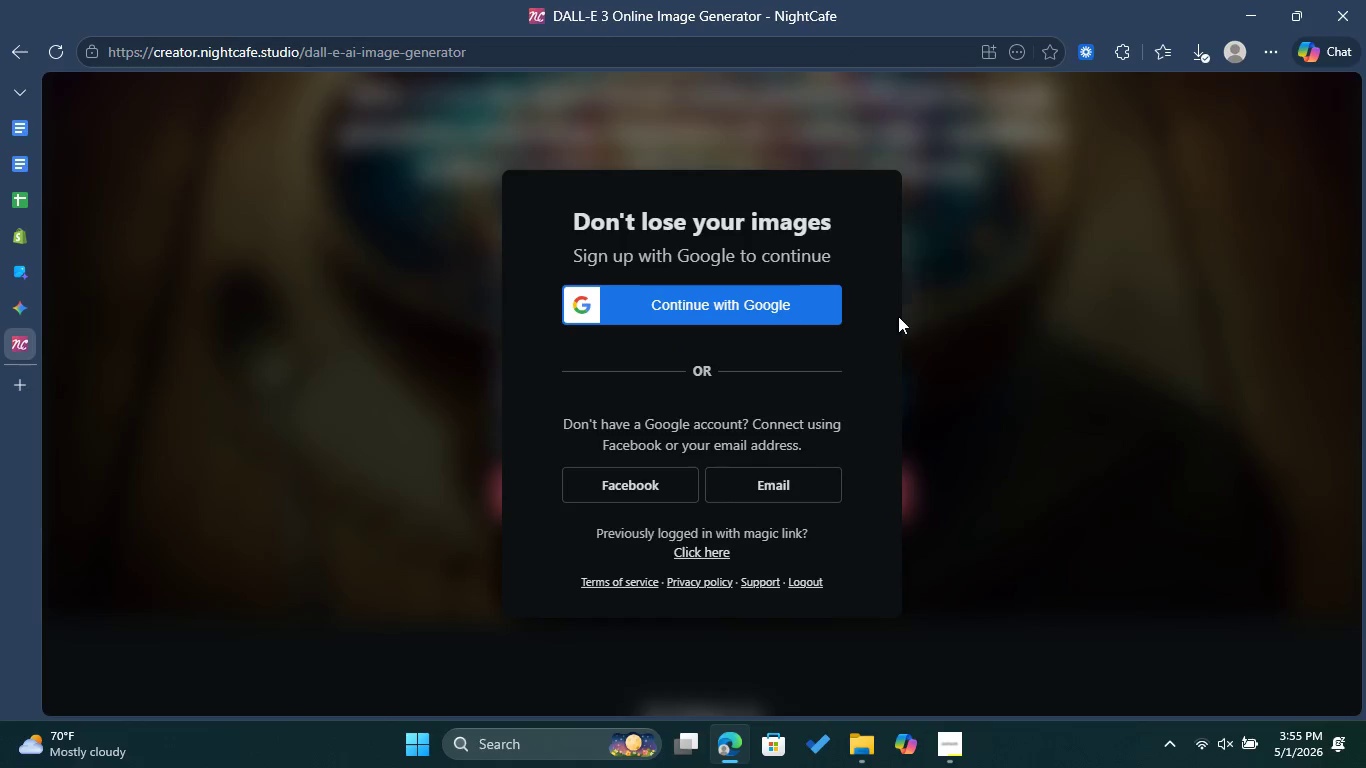 
wait(21.38)
 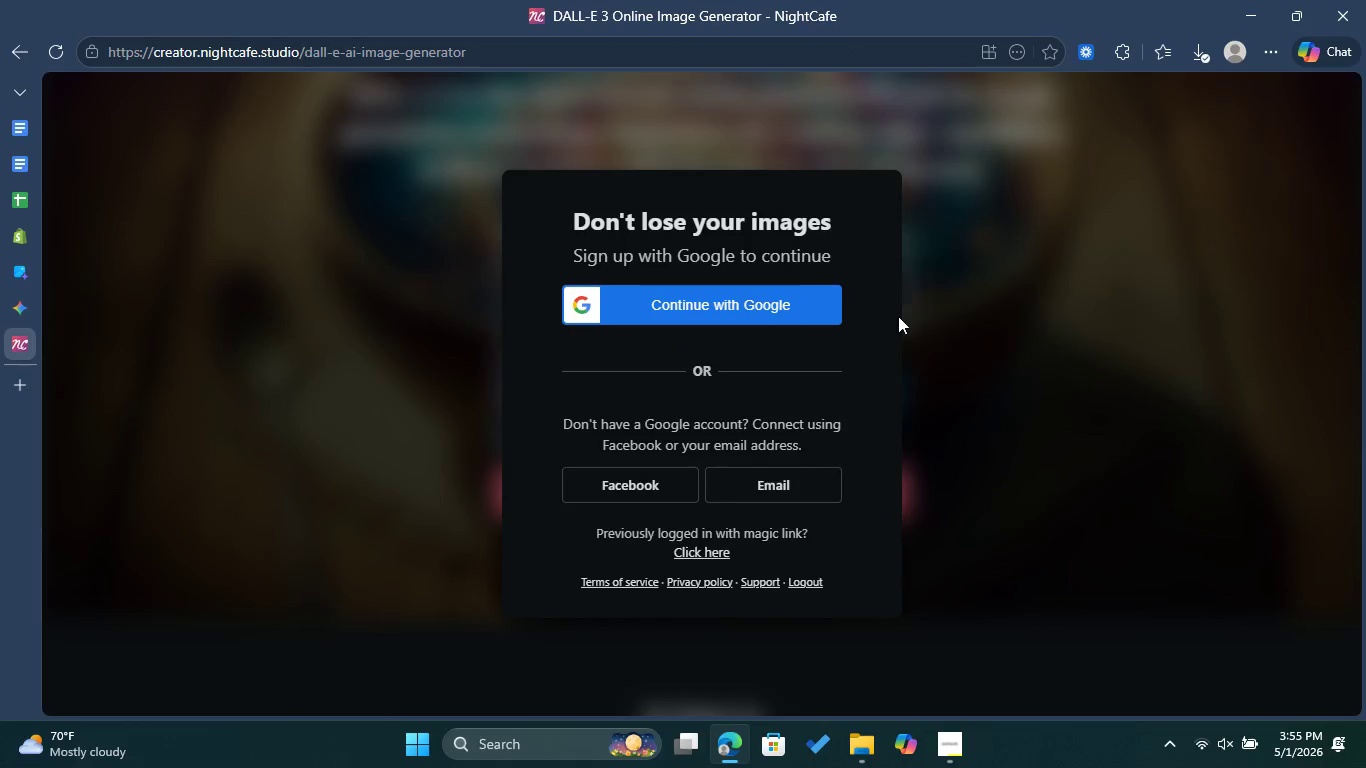 
left_click([303, 340])
 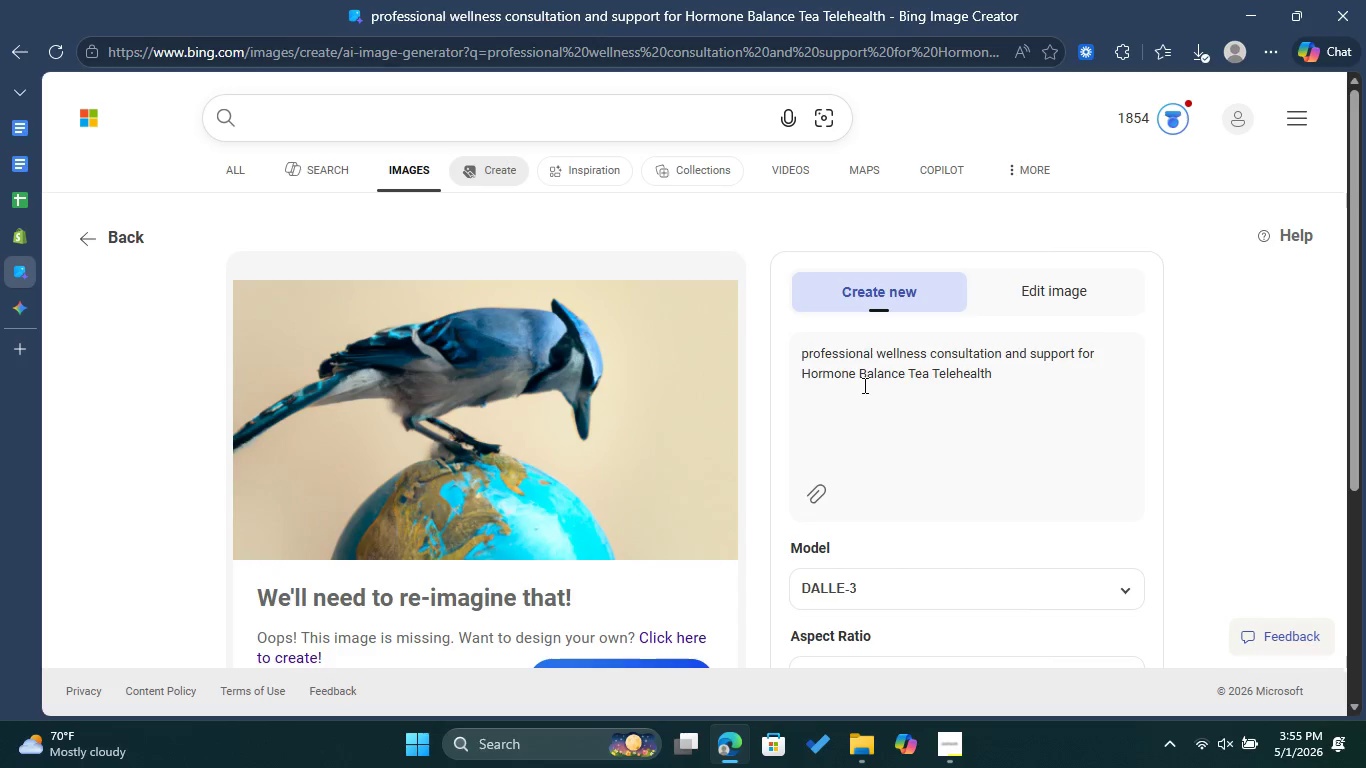 
scroll: coordinate [851, 398], scroll_direction: down, amount: 3.0
 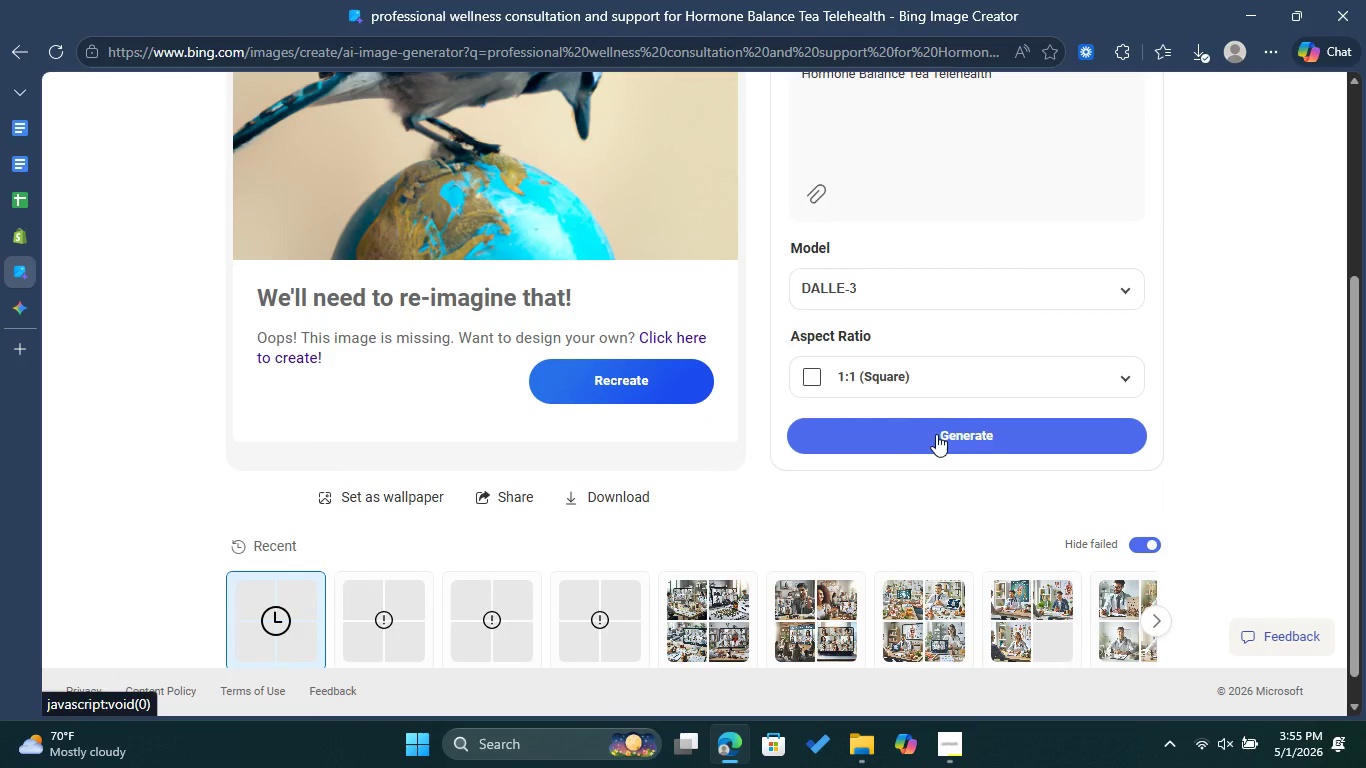 
left_click([936, 436])
 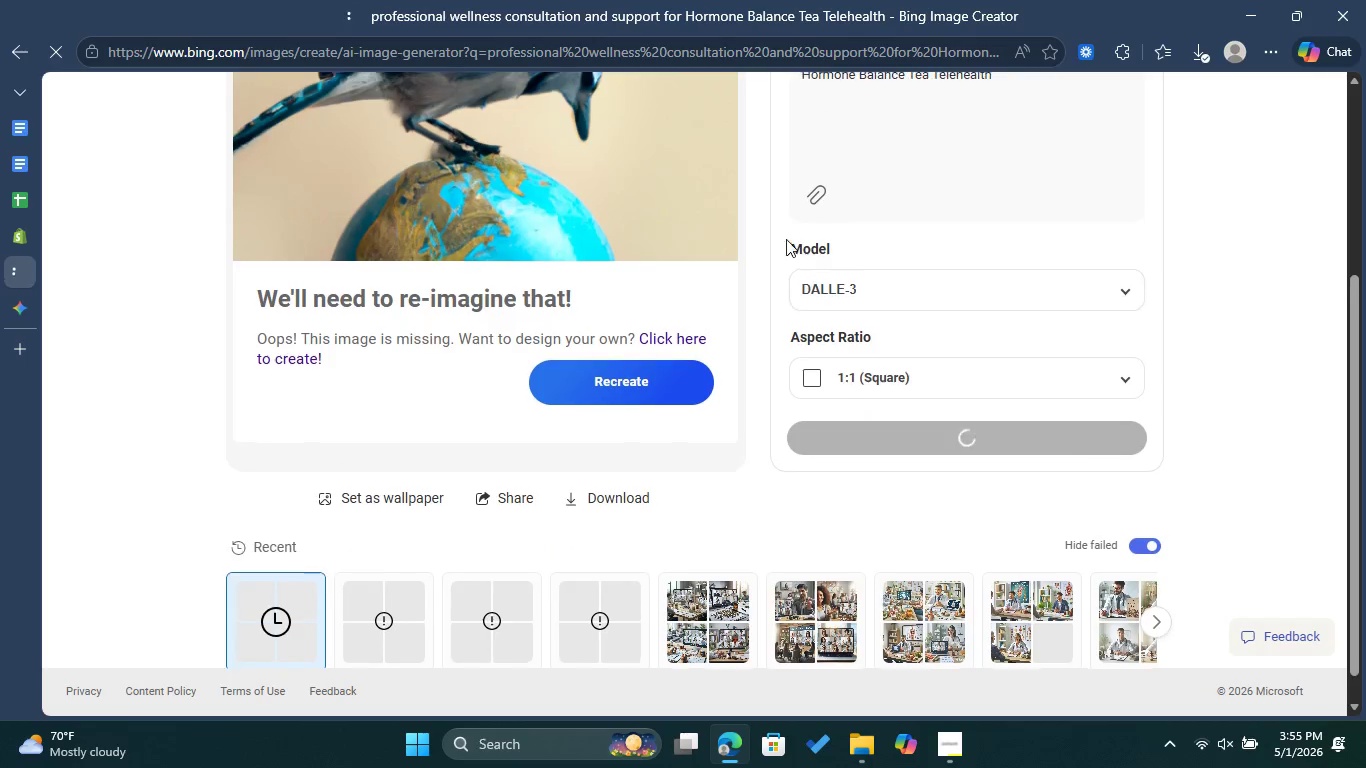 
scroll: coordinate [786, 239], scroll_direction: up, amount: 2.0
 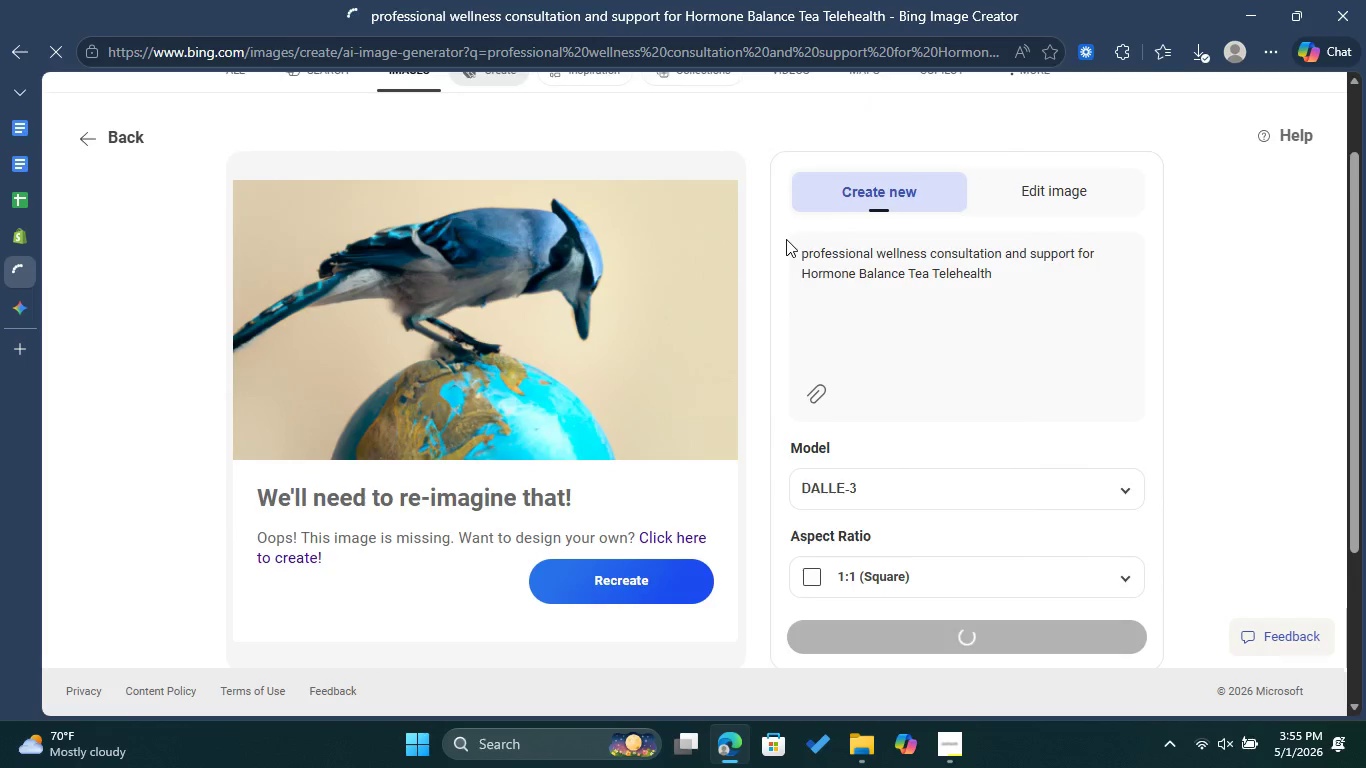 
scroll: coordinate [786, 239], scroll_direction: down, amount: 3.0
 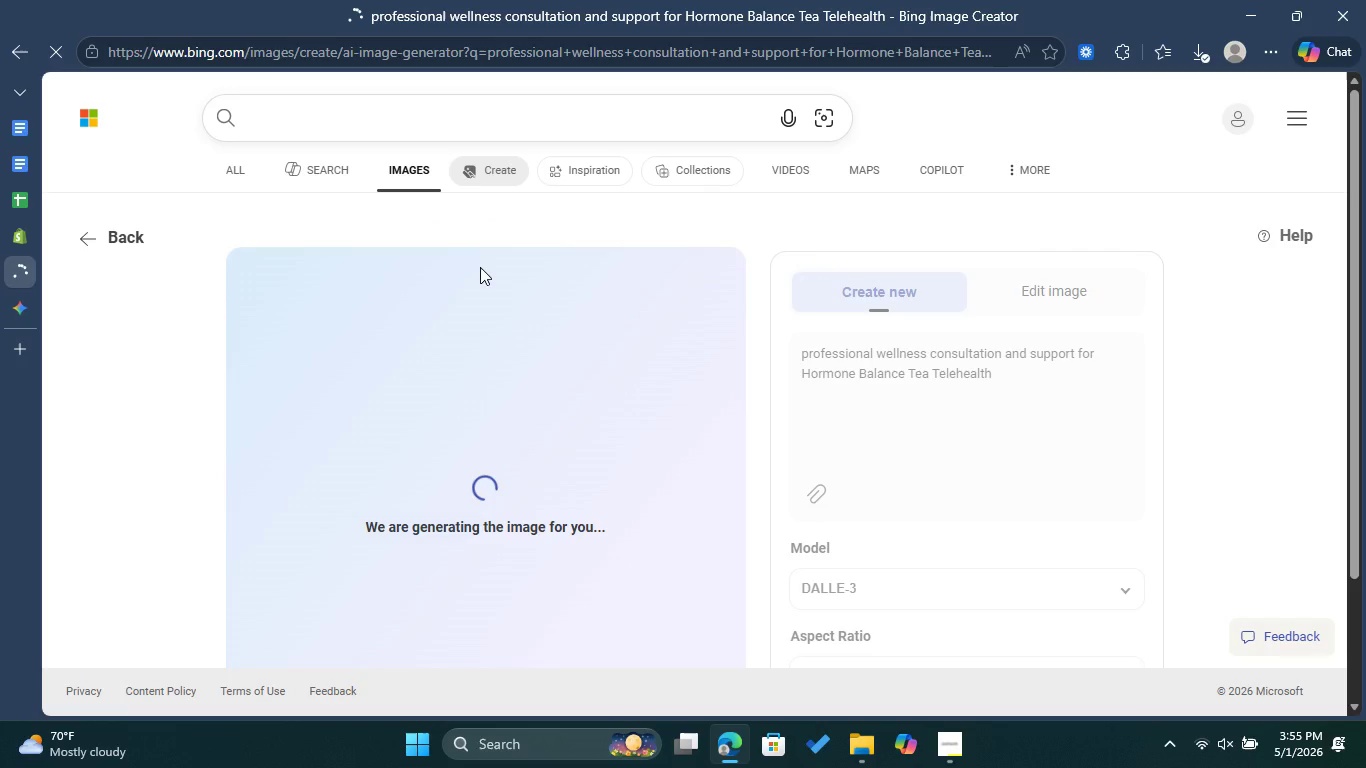 
left_click([625, 456])
 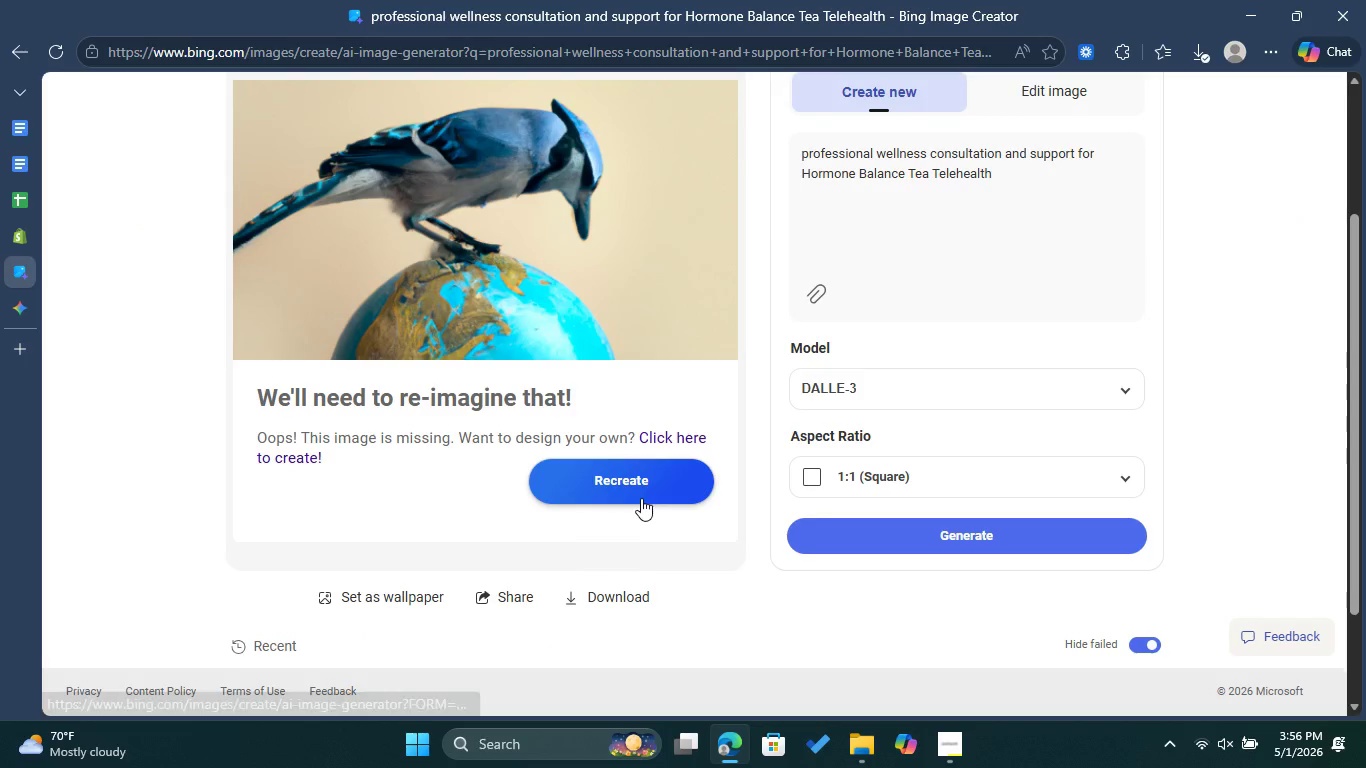 
scroll: coordinate [626, 485], scroll_direction: down, amount: 2.0
 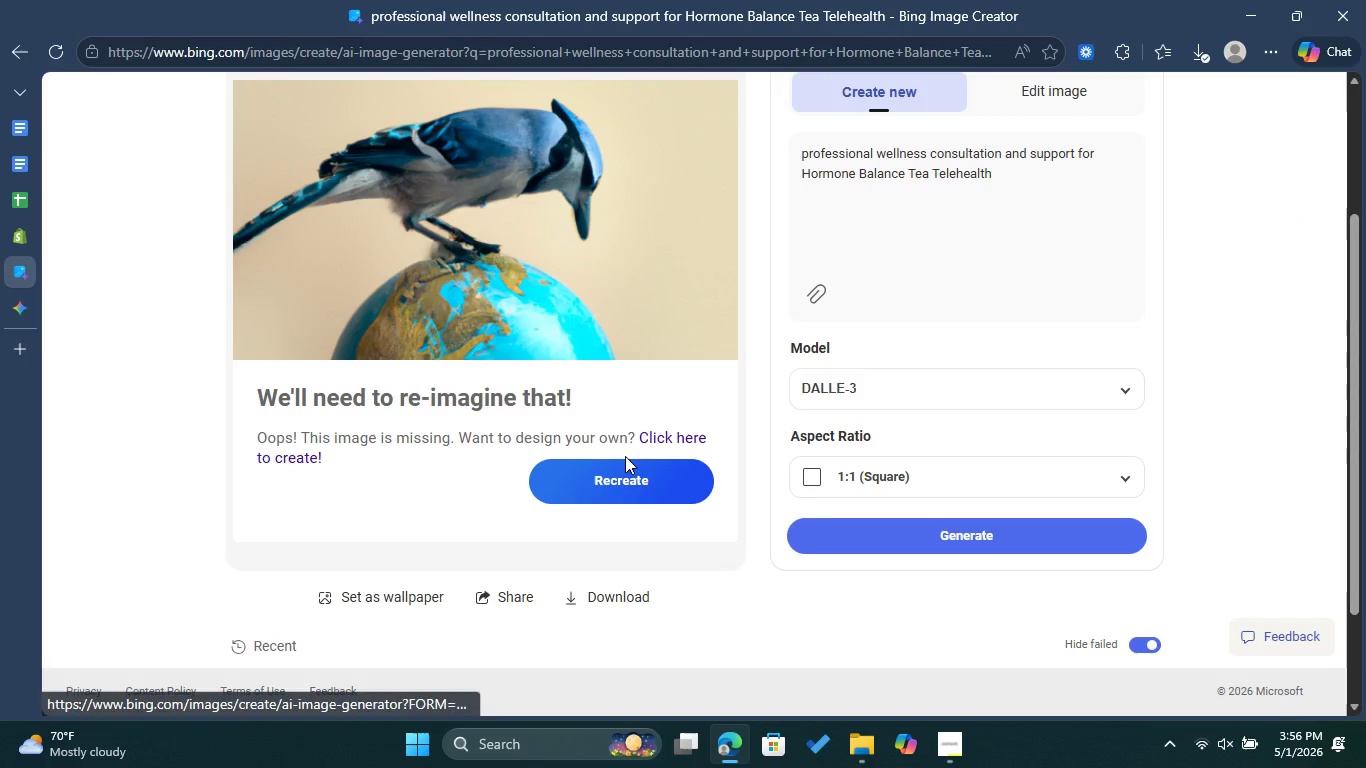 
double_click([641, 498])
 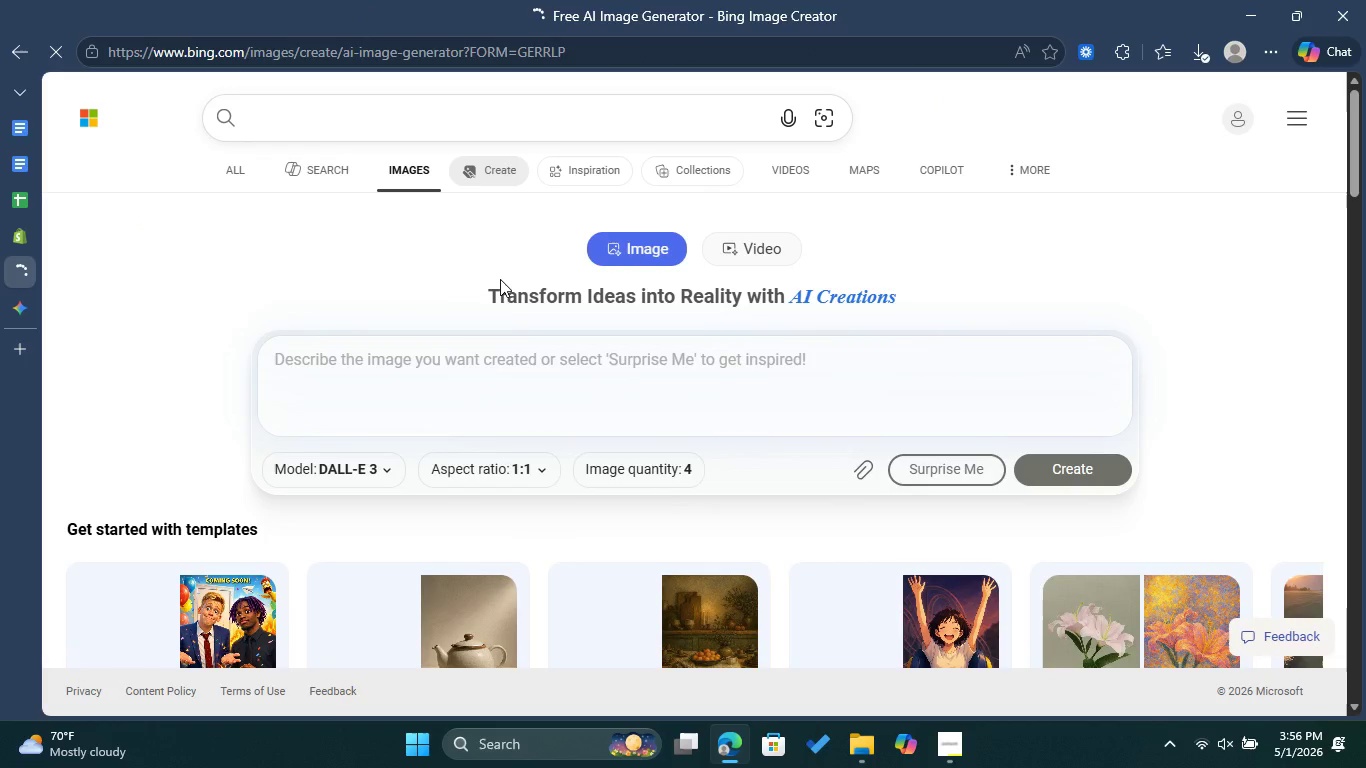 
left_click([395, 383])
 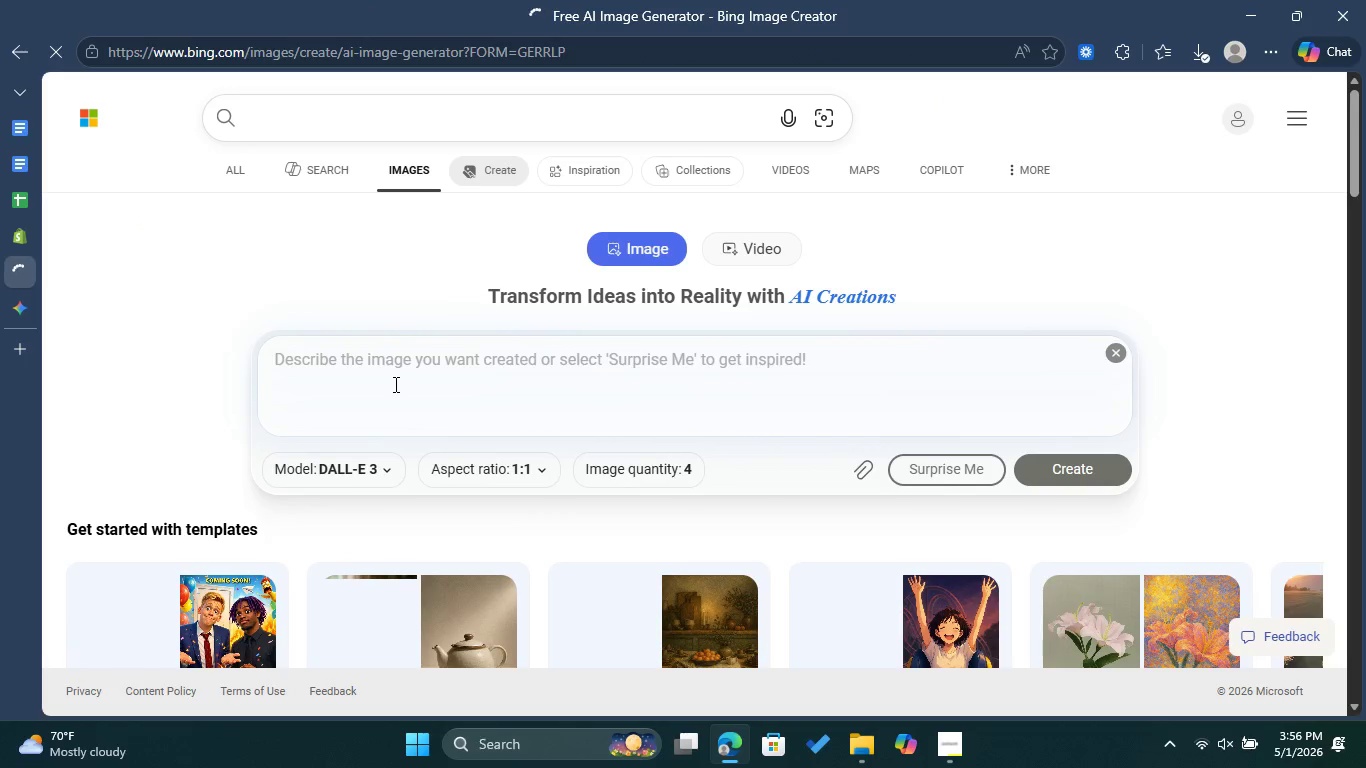 
key(Control+V)
 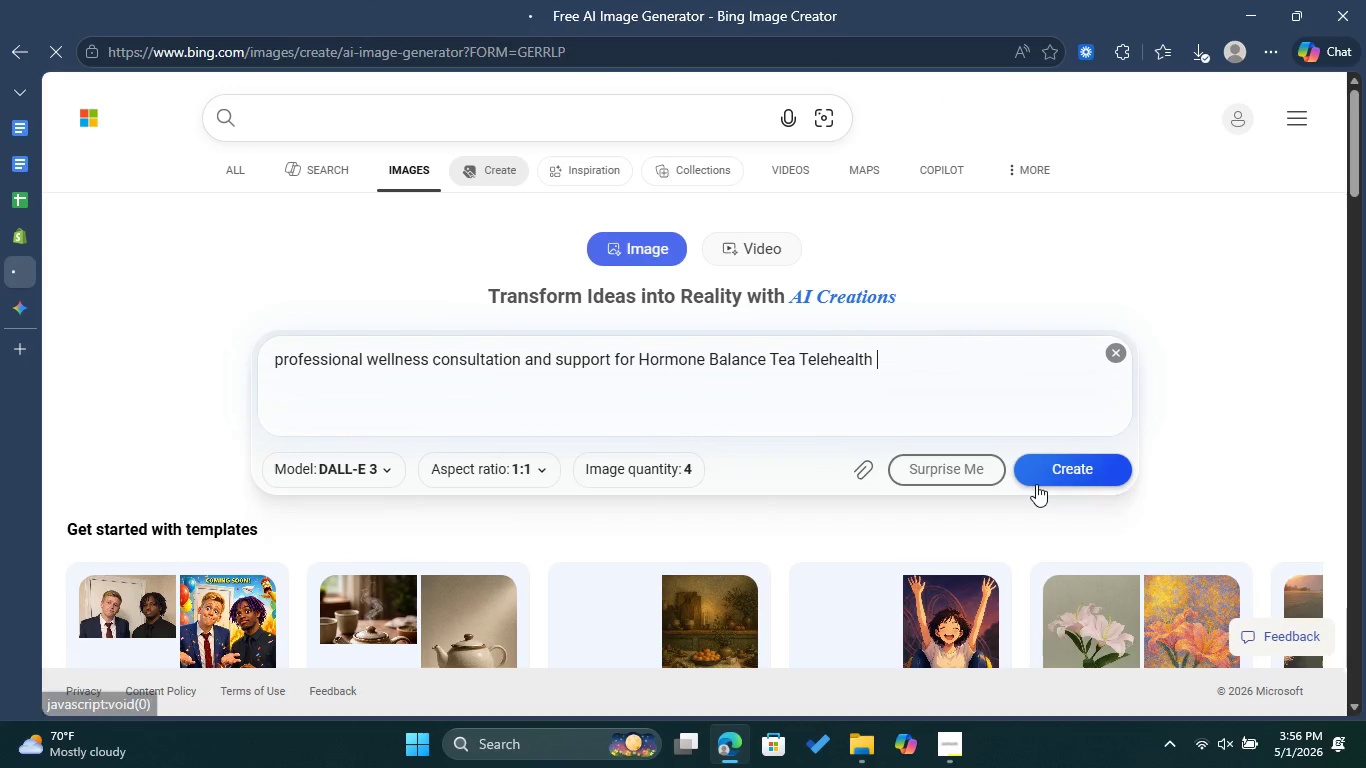 
left_click([1061, 475])
 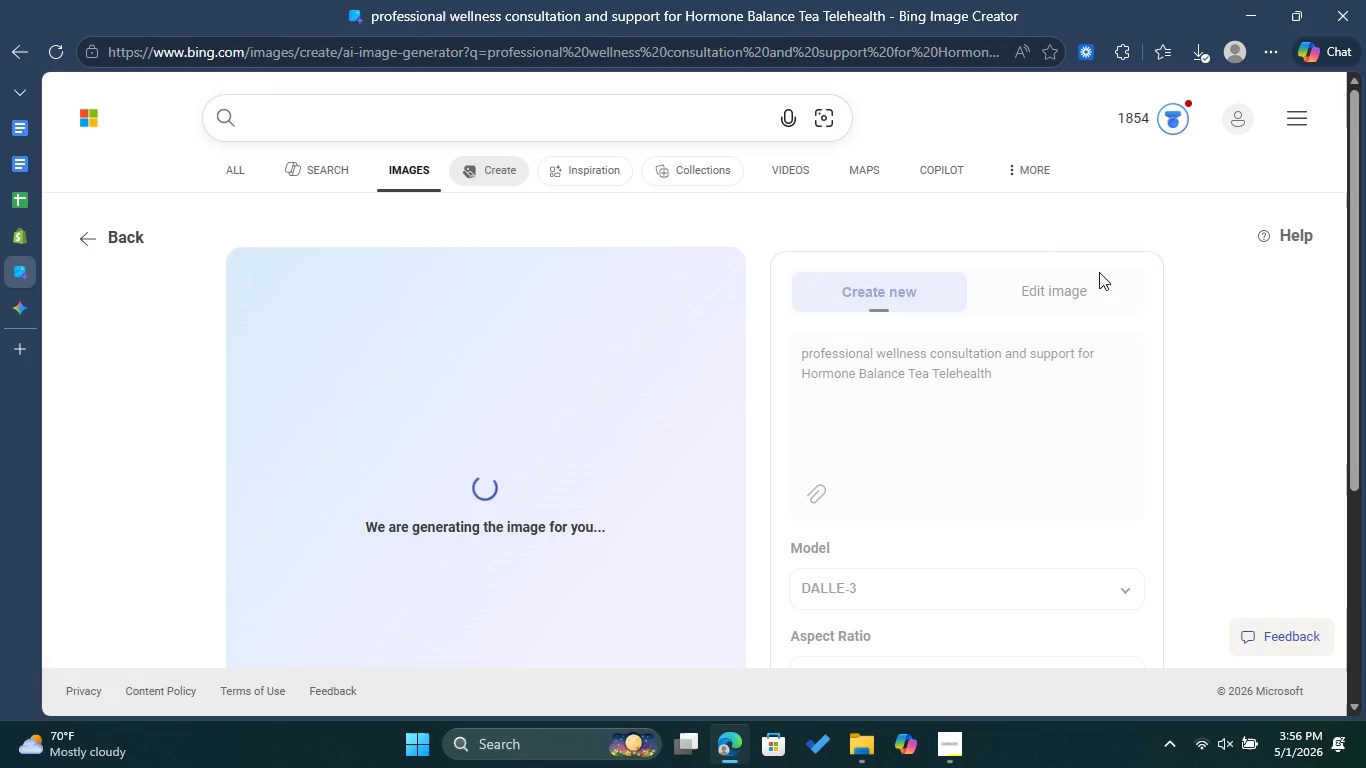 
wait(26.66)
 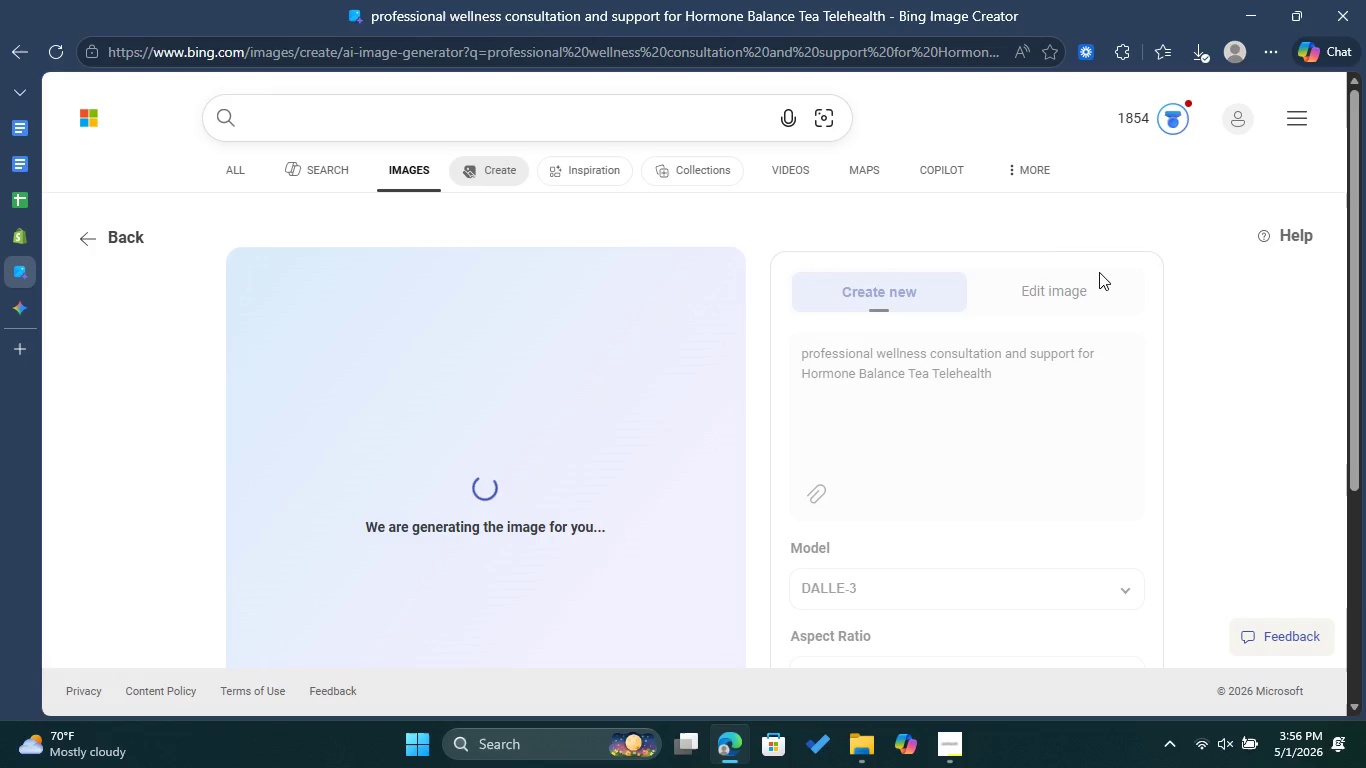 
left_click([62, 54])
 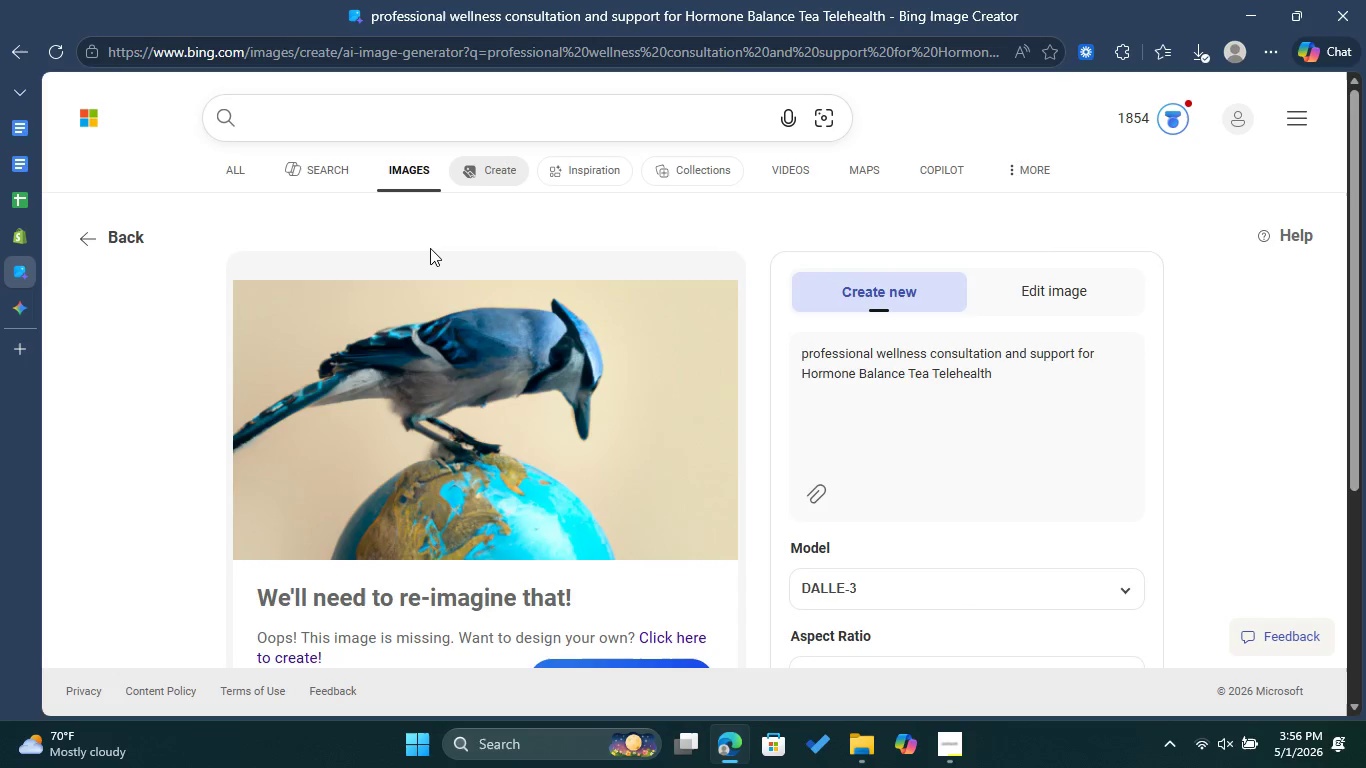 
wait(9.44)
 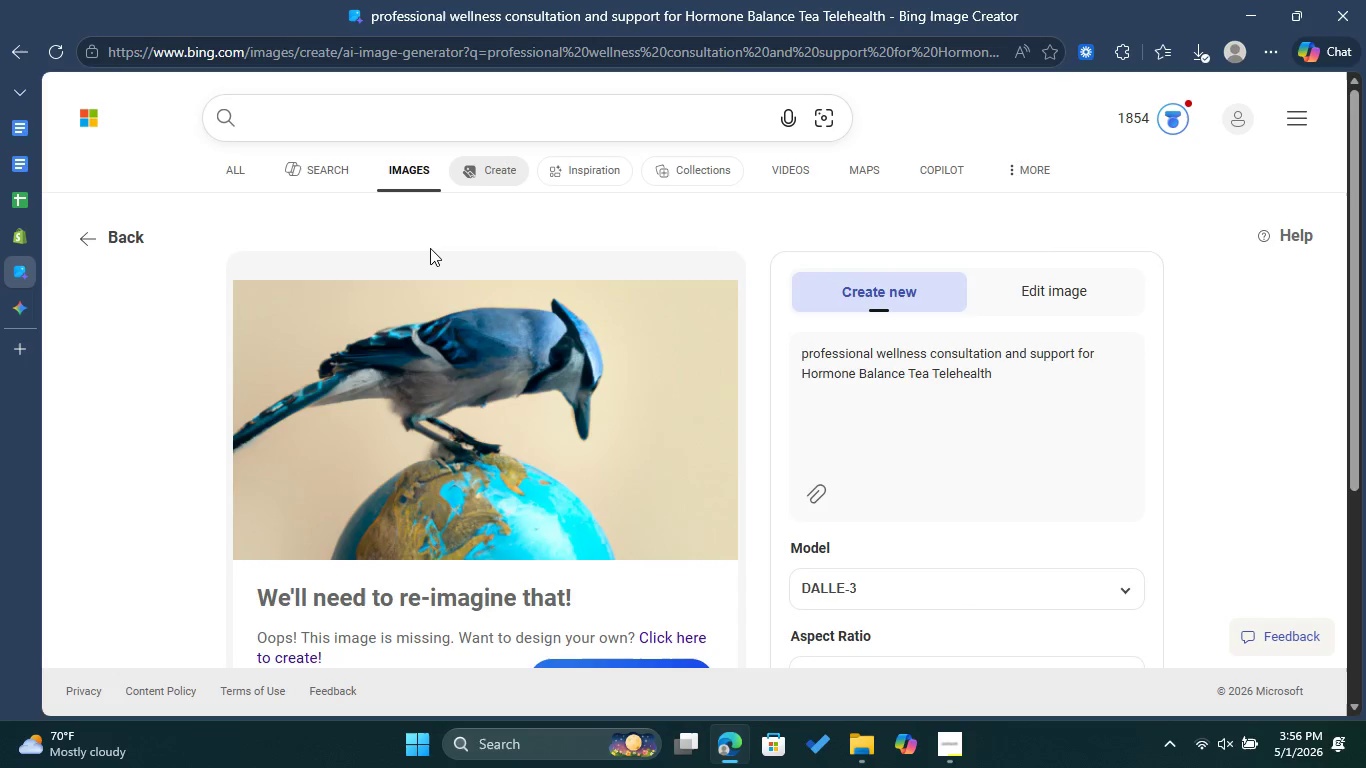 
scroll: coordinate [886, 380], scroll_direction: down, amount: 2.0
 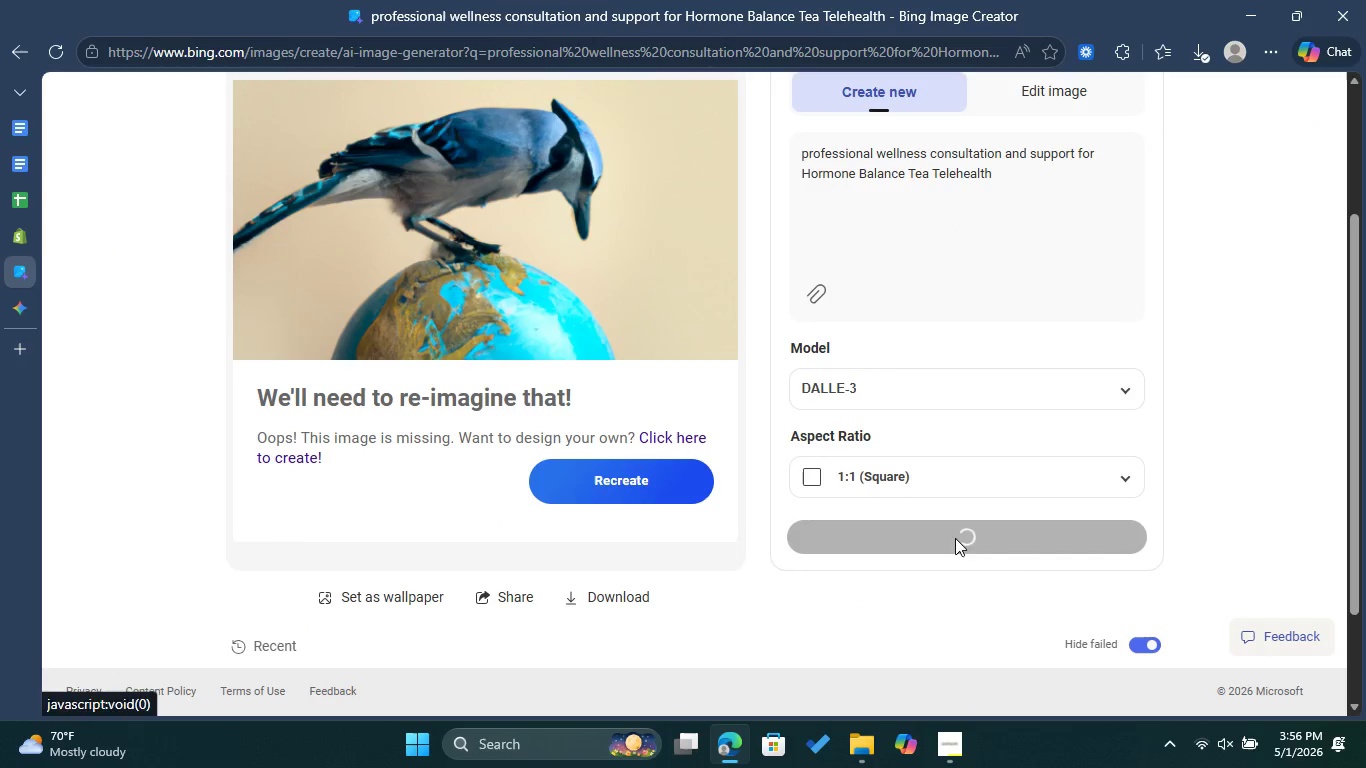 
scroll: coordinate [972, 397], scroll_direction: up, amount: 3.0
 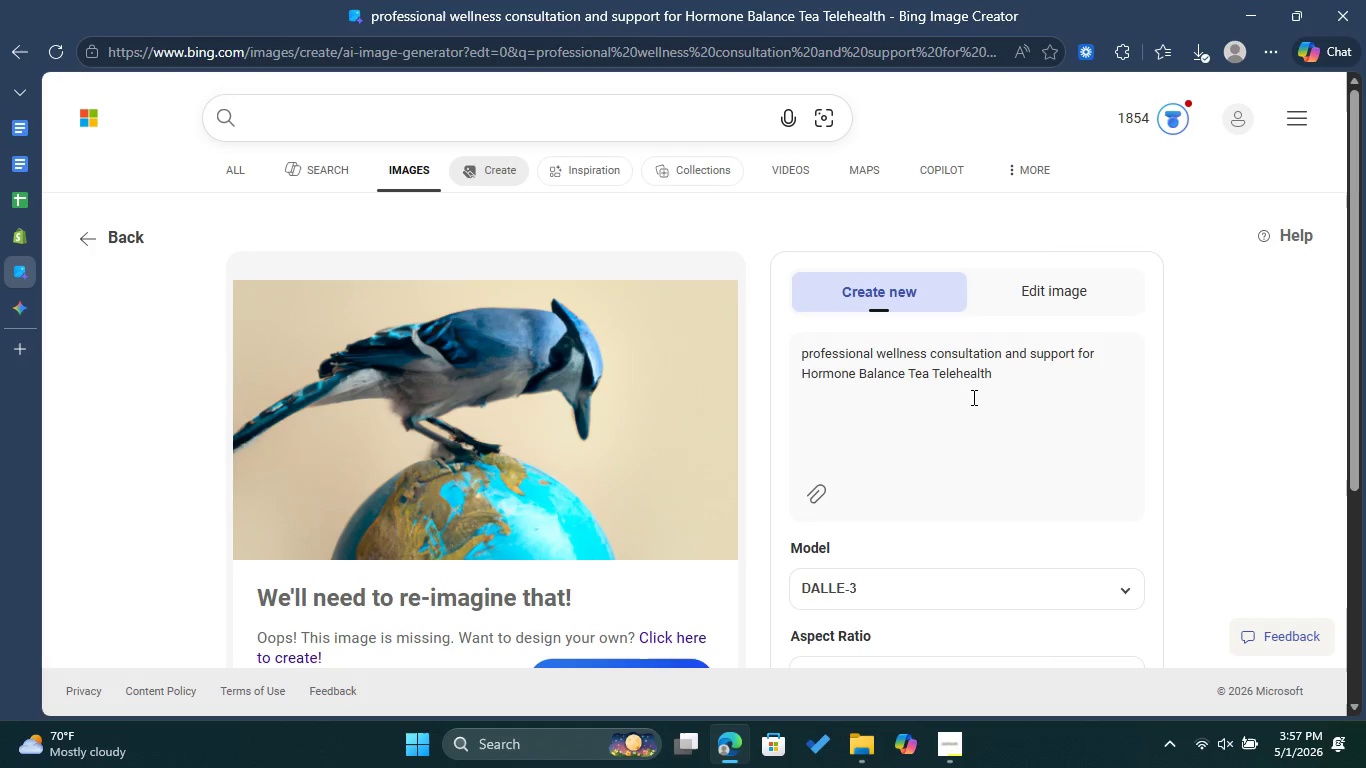 
wait(37.41)
 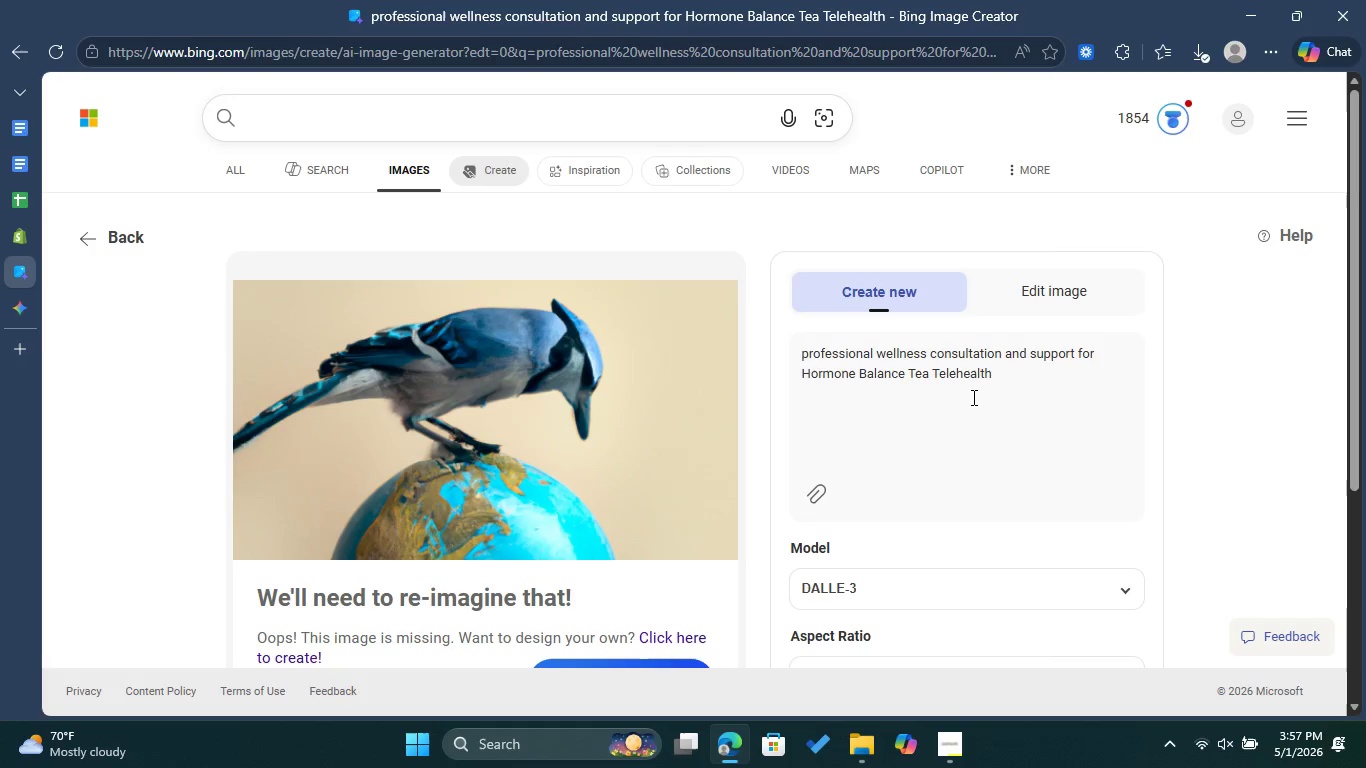 
left_click_drag(start_coordinate=[1020, 382], to_coordinate=[784, 347])
 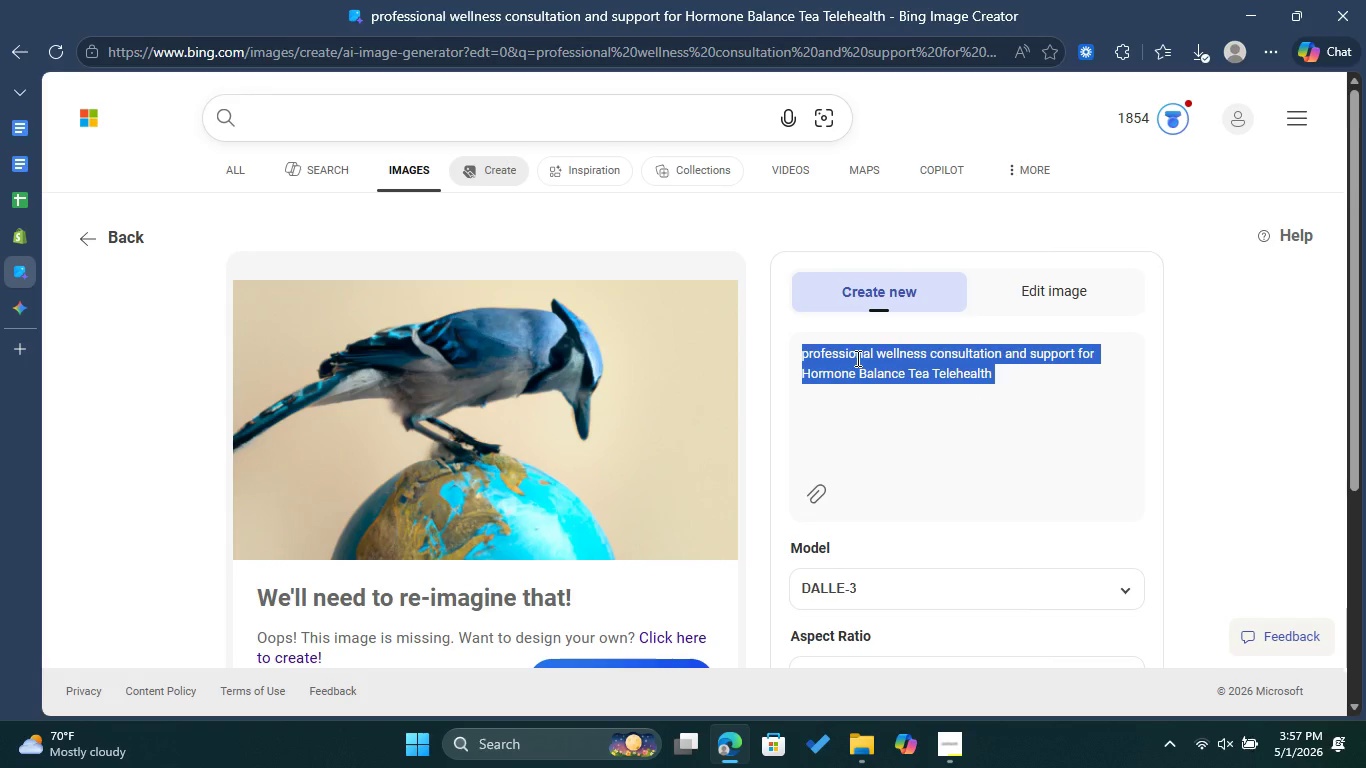 
right_click([859, 358])
 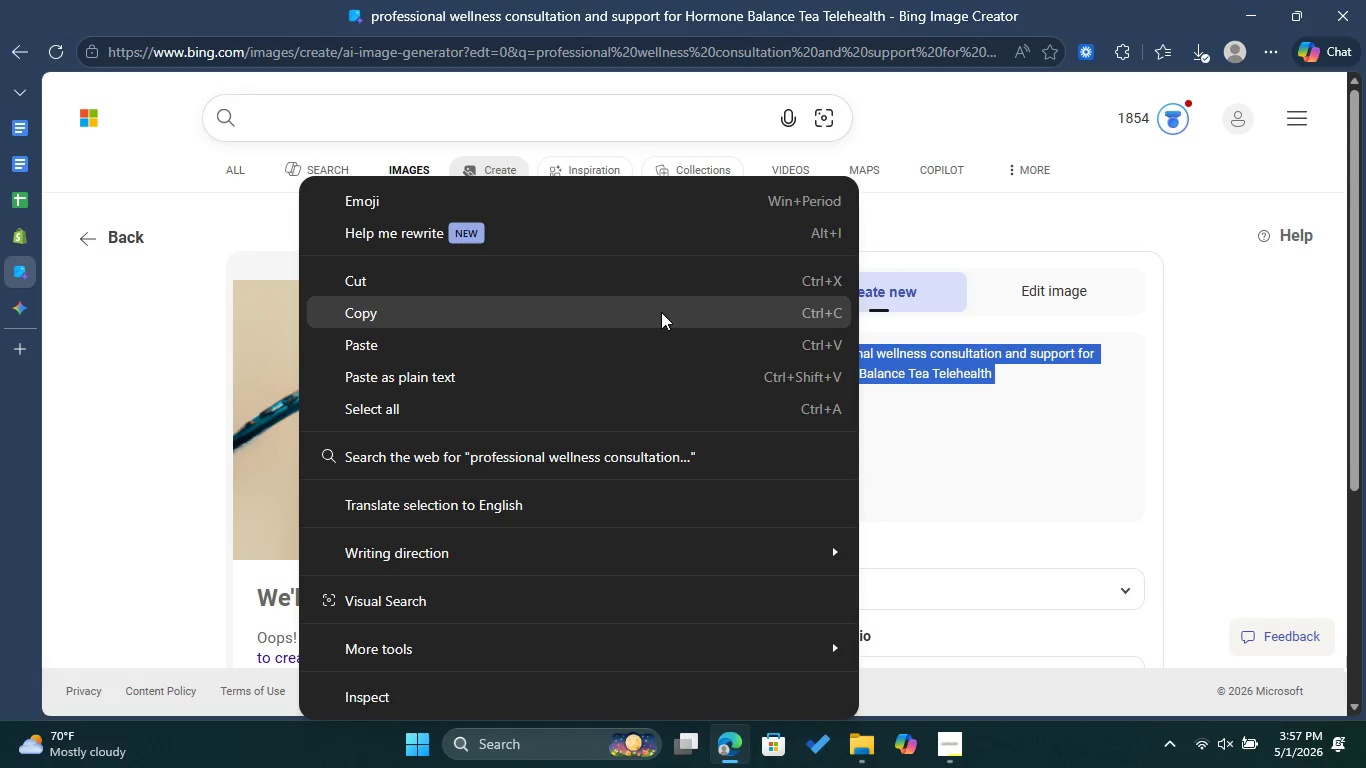 
left_click([661, 312])
 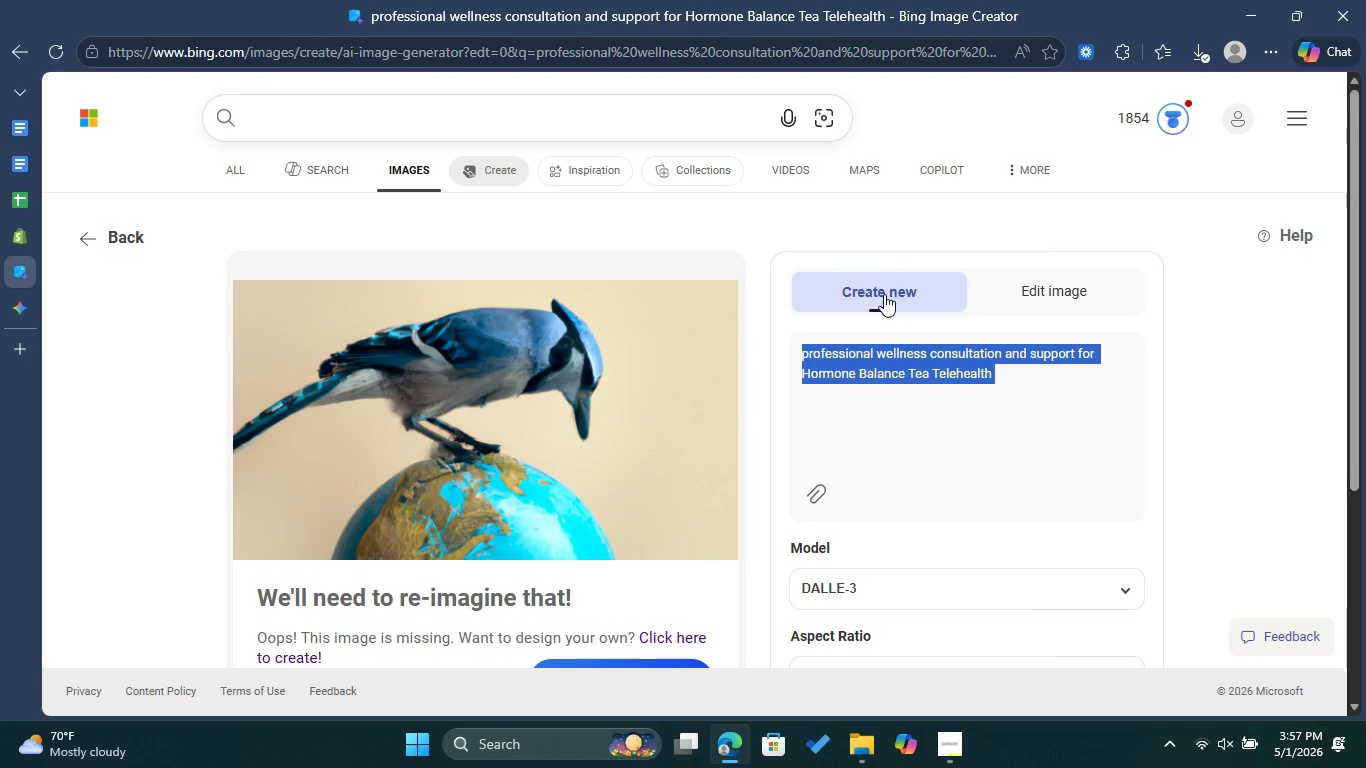 
scroll: coordinate [968, 337], scroll_direction: down, amount: 2.0
 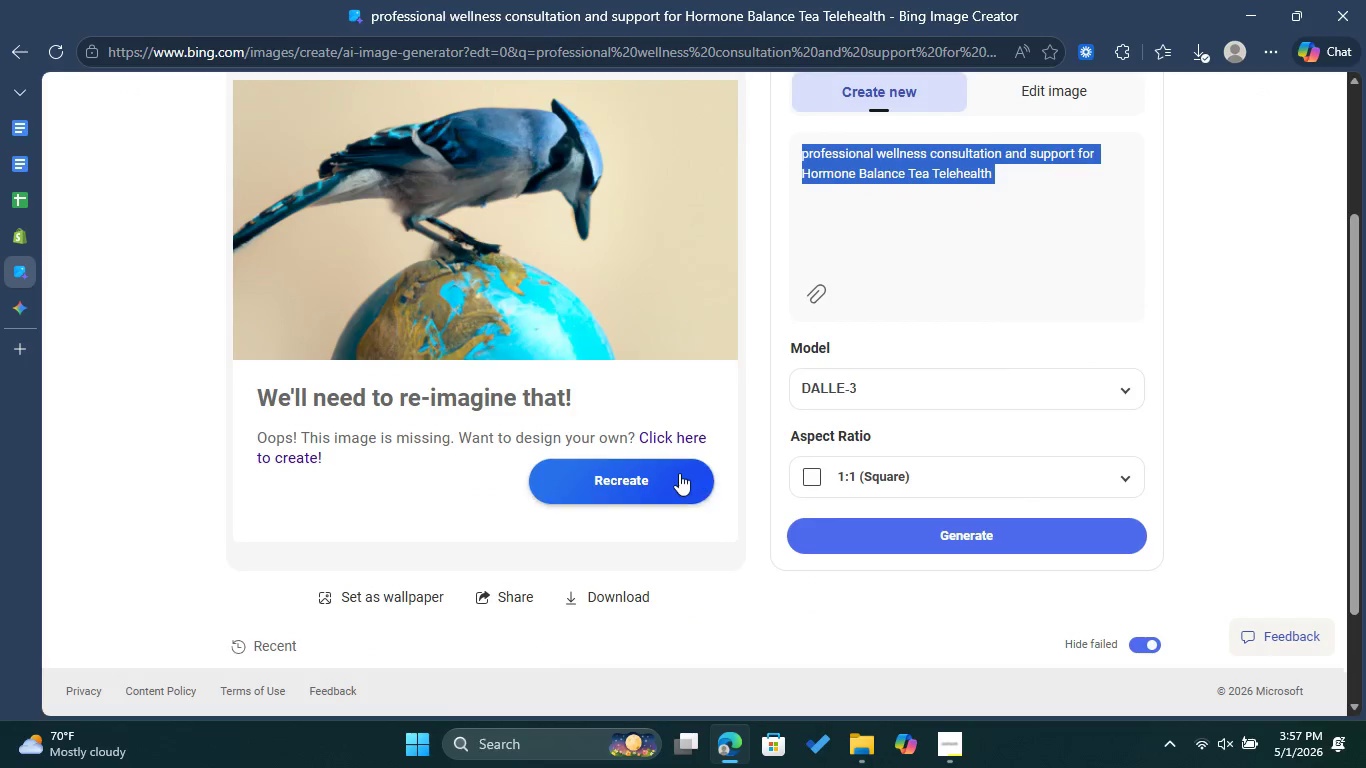 
left_click([678, 473])
 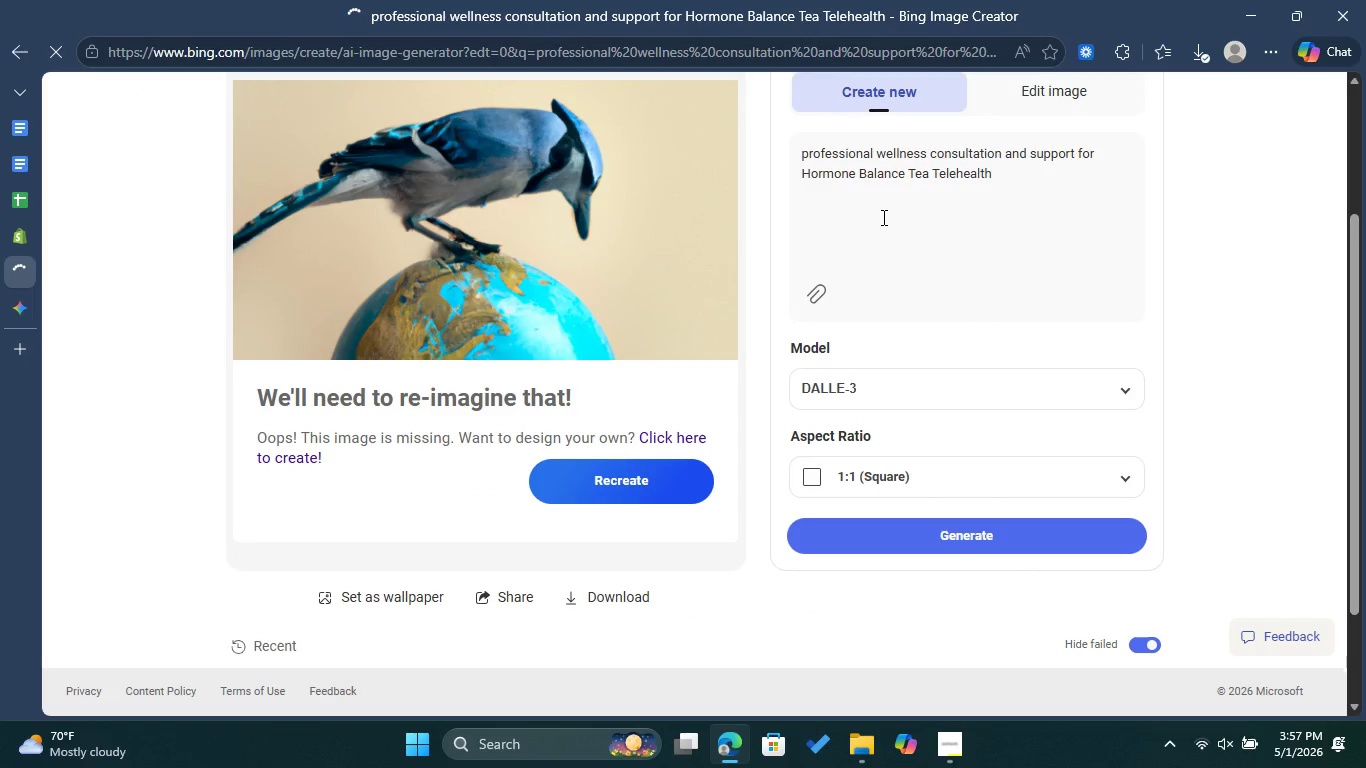 
left_click([534, 349])
 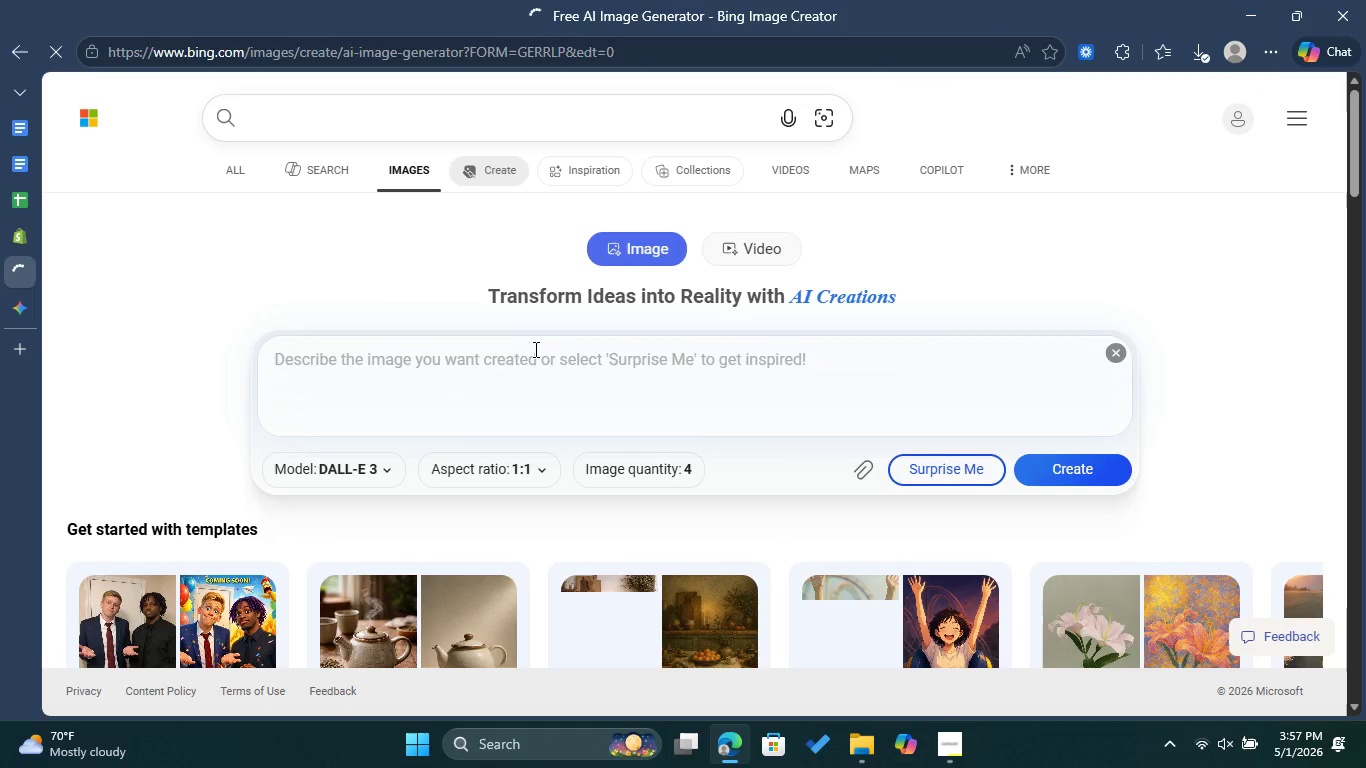 
key(Control+ControlLeft)
 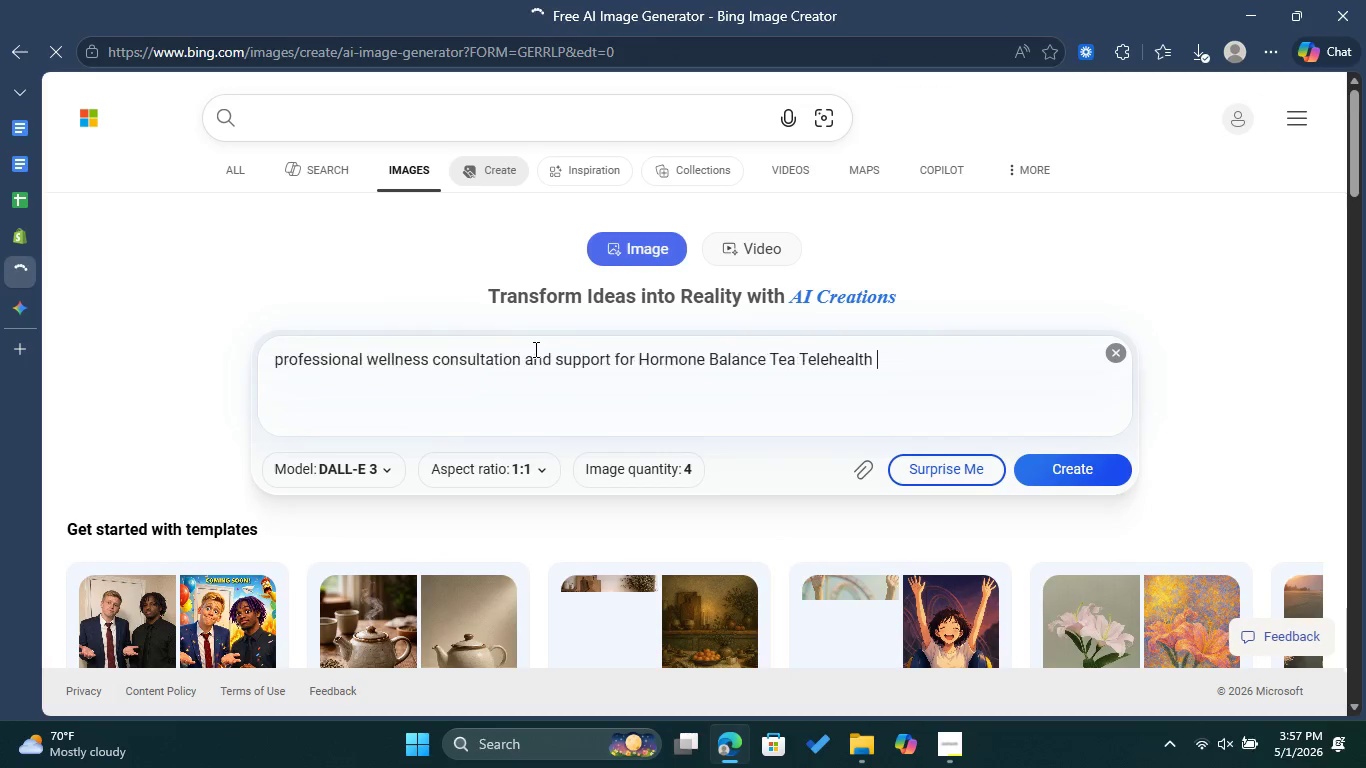 
key(Control+V)
 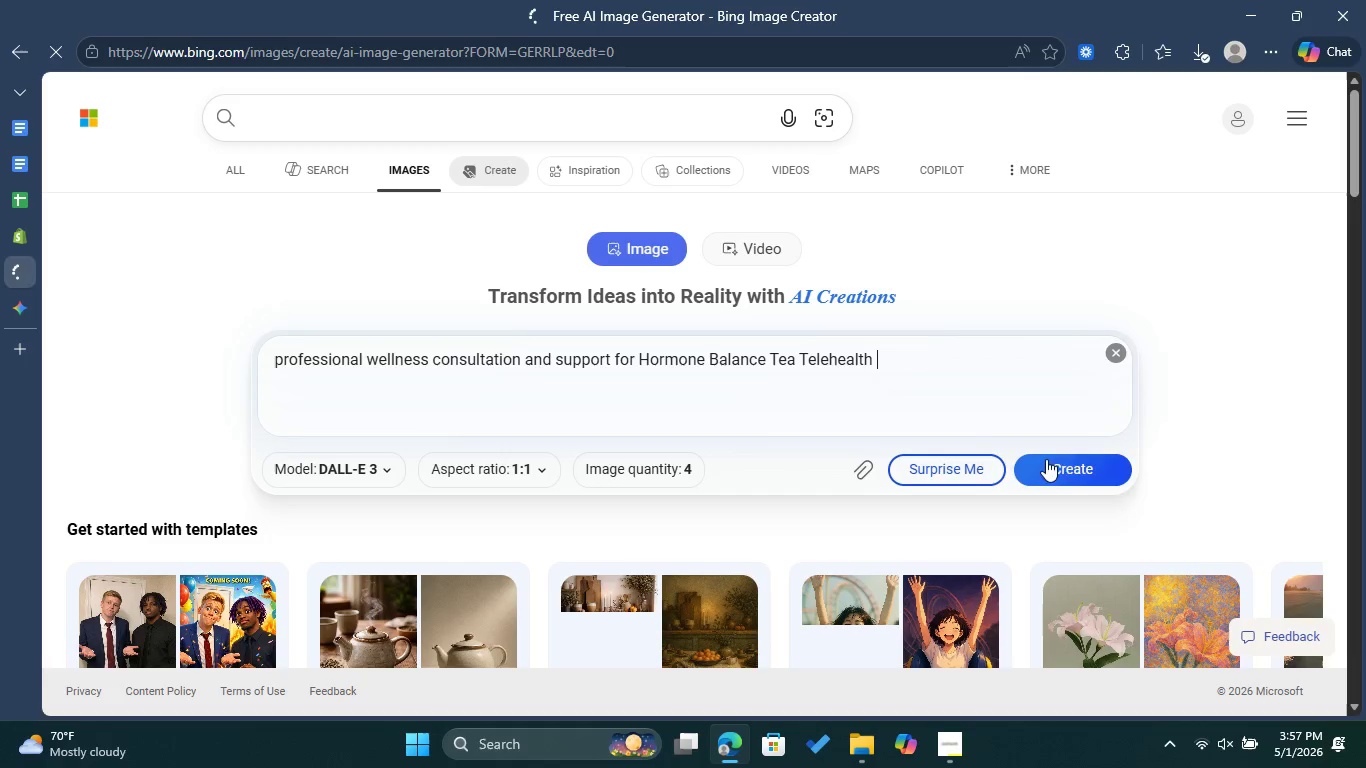 
left_click([1063, 462])
 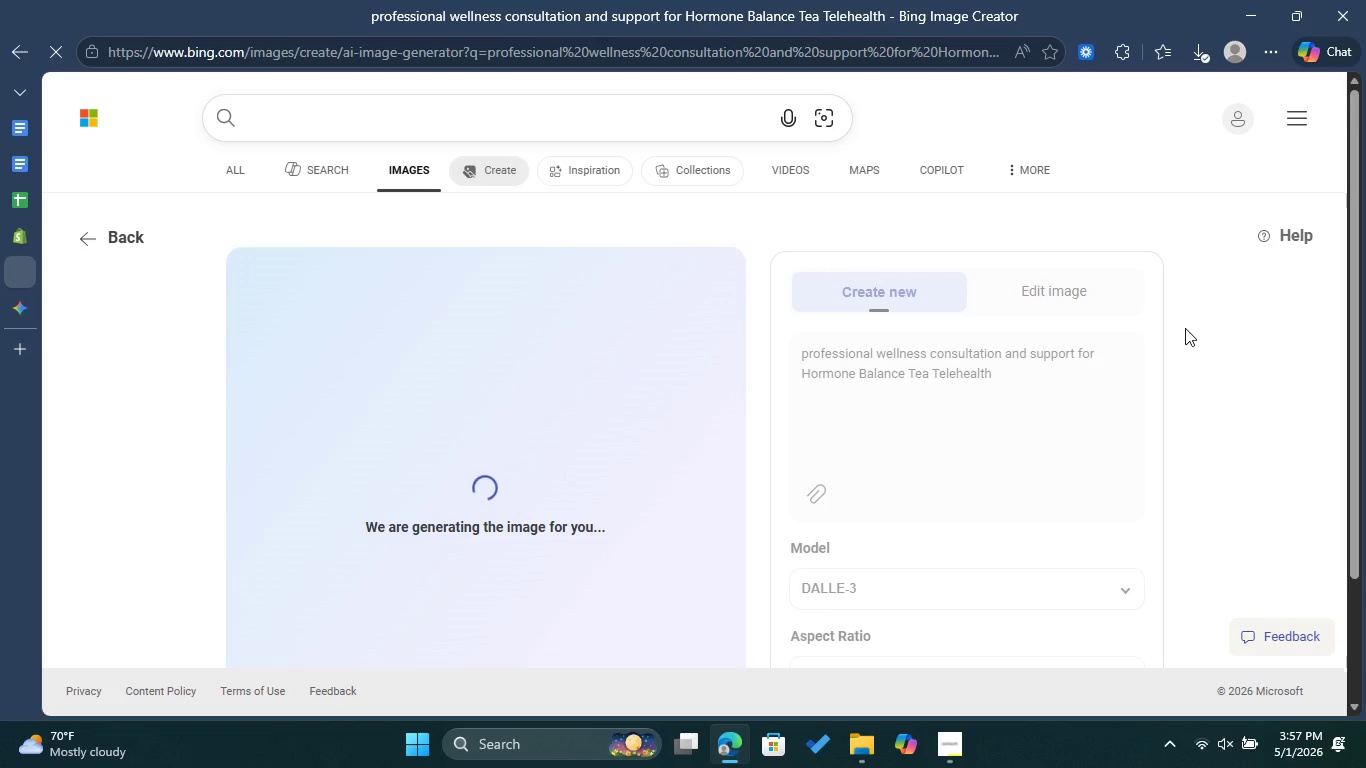 
wait(7.62)
 